 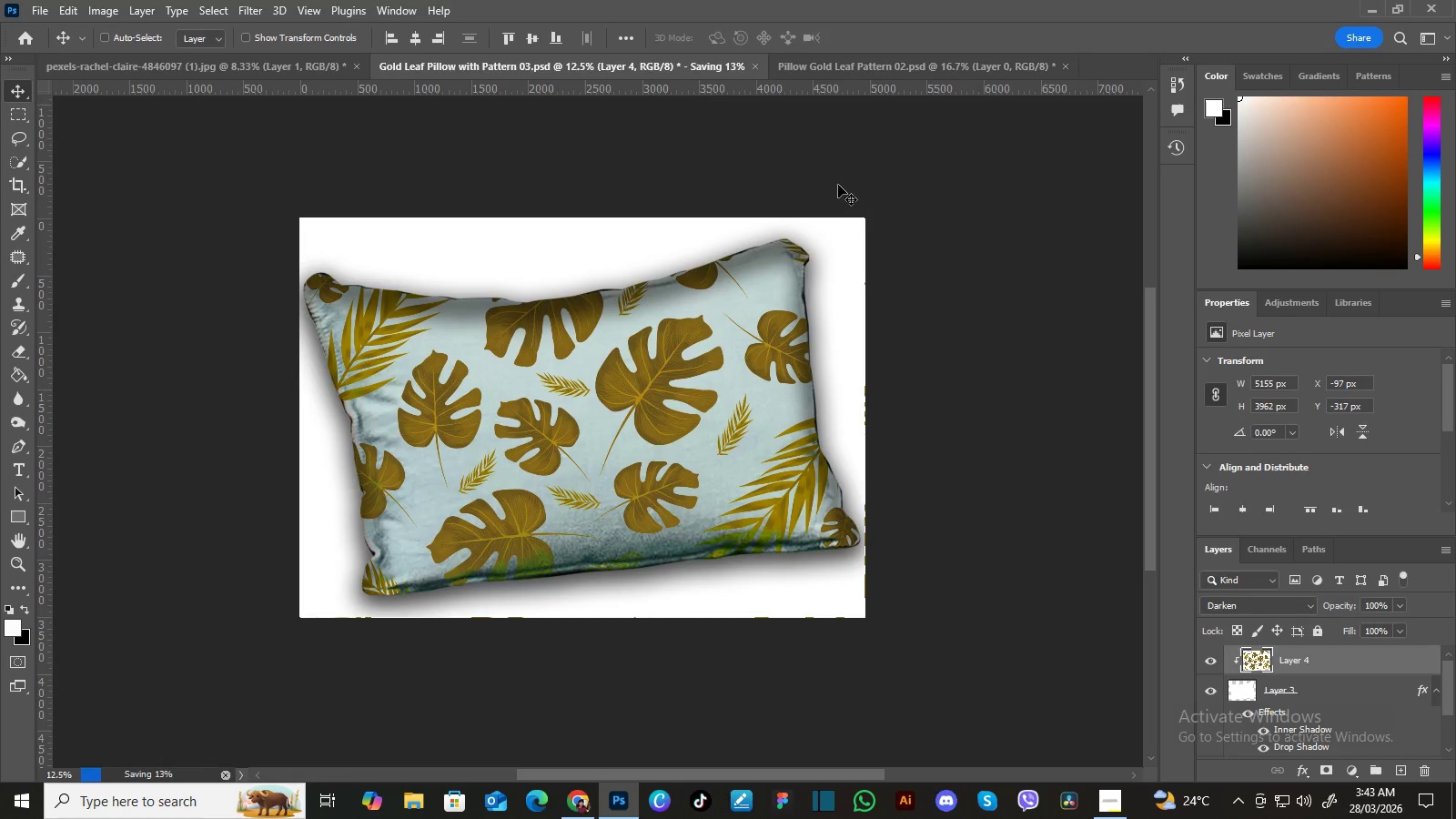 
left_click_drag(start_coordinate=[1443, 672], to_coordinate=[1440, 732])
 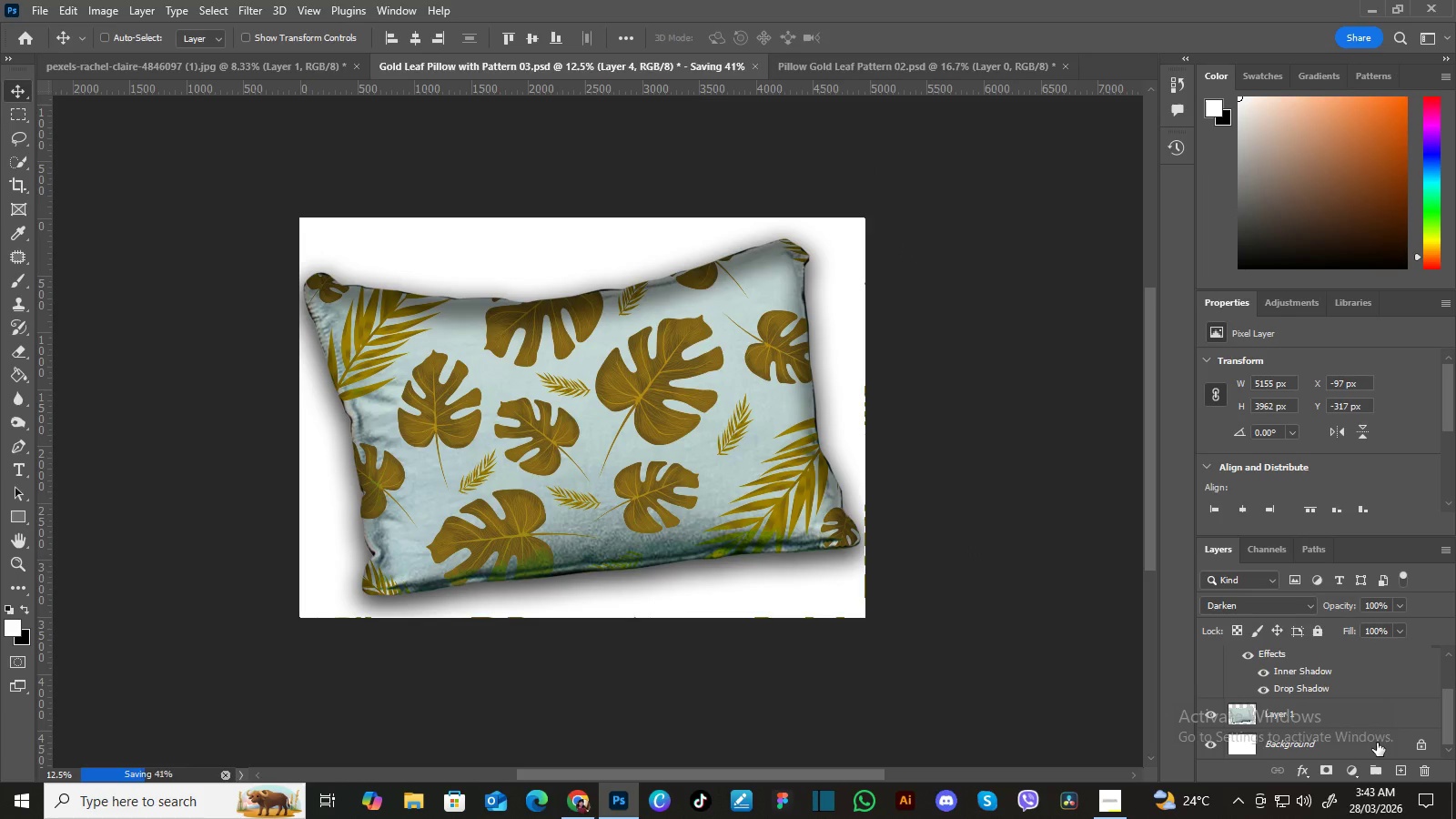 
left_click([1377, 743])
 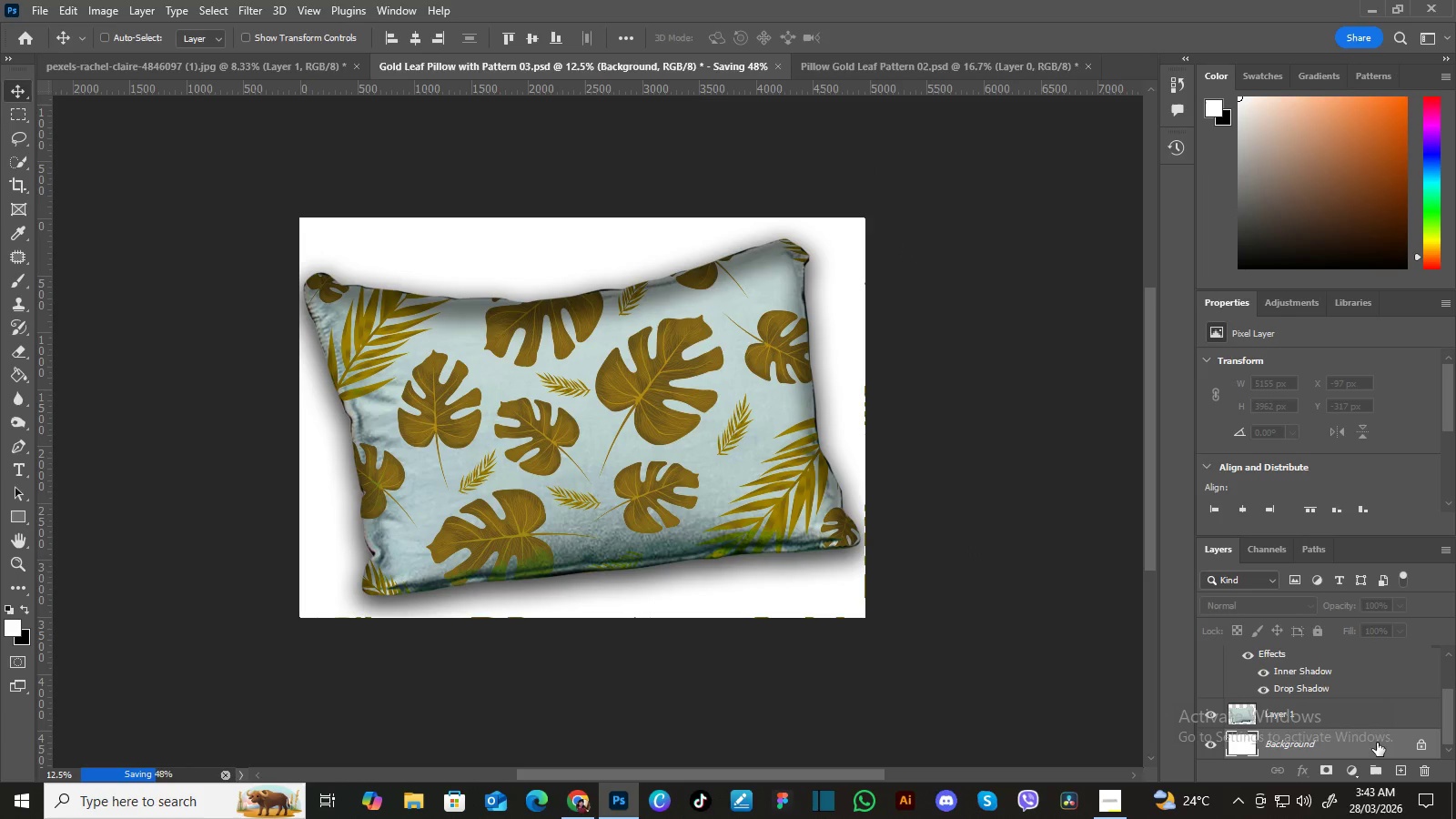 
key(Delete)
 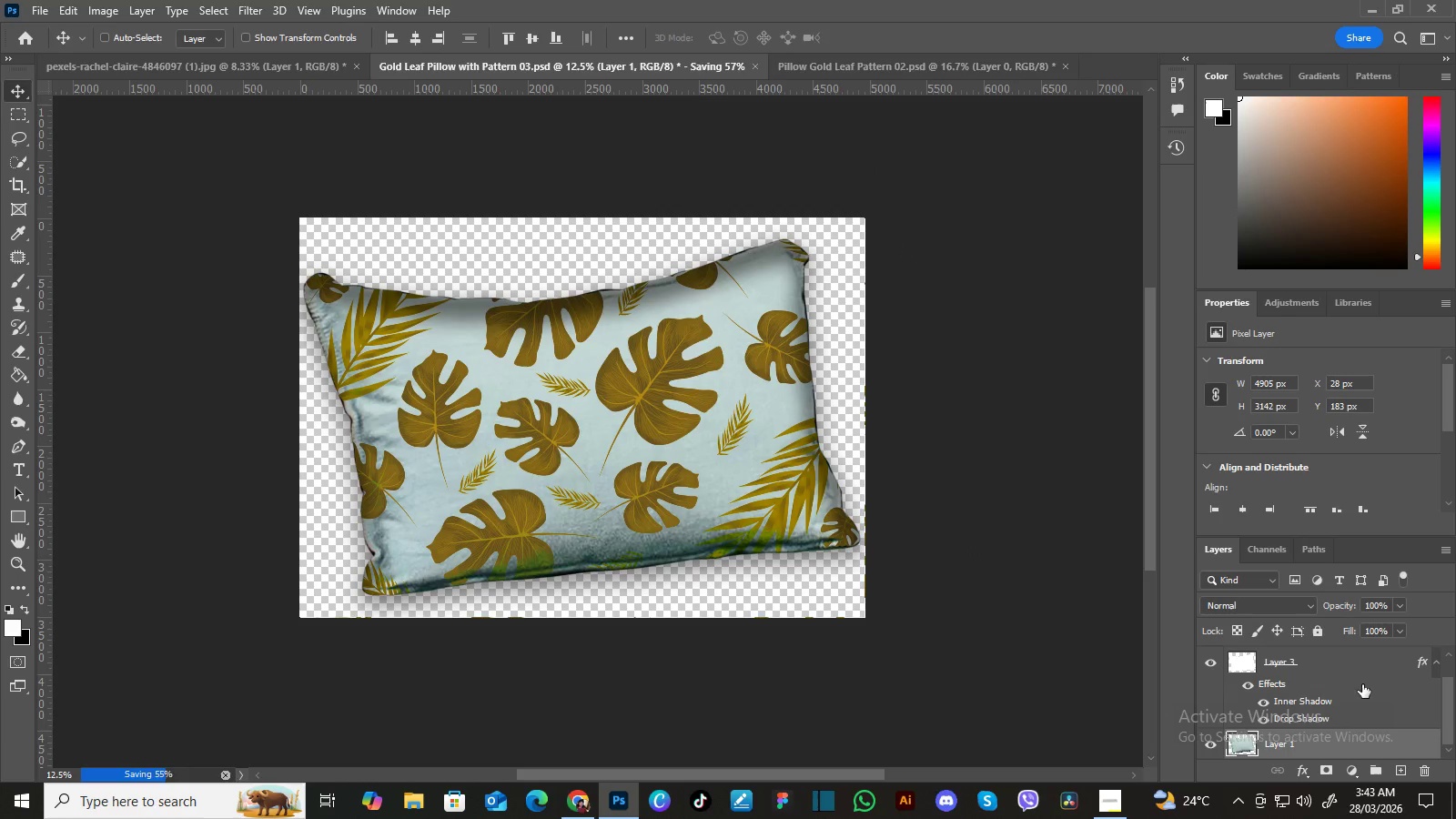 
hold_key(key=ControlLeft, duration=0.48)
left_click([1358, 662])
 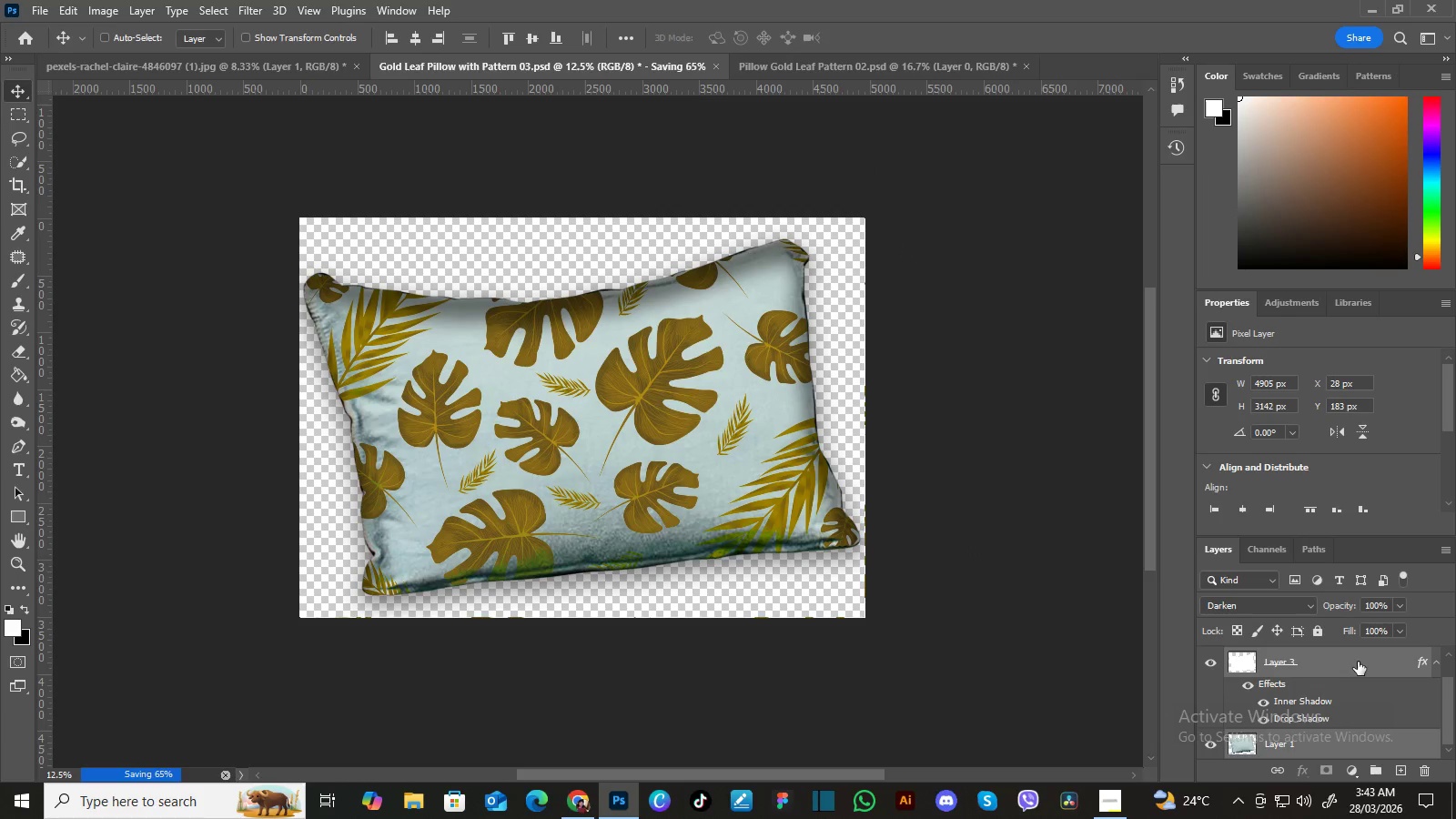 
hold_key(key=ControlLeft, duration=0.56)
 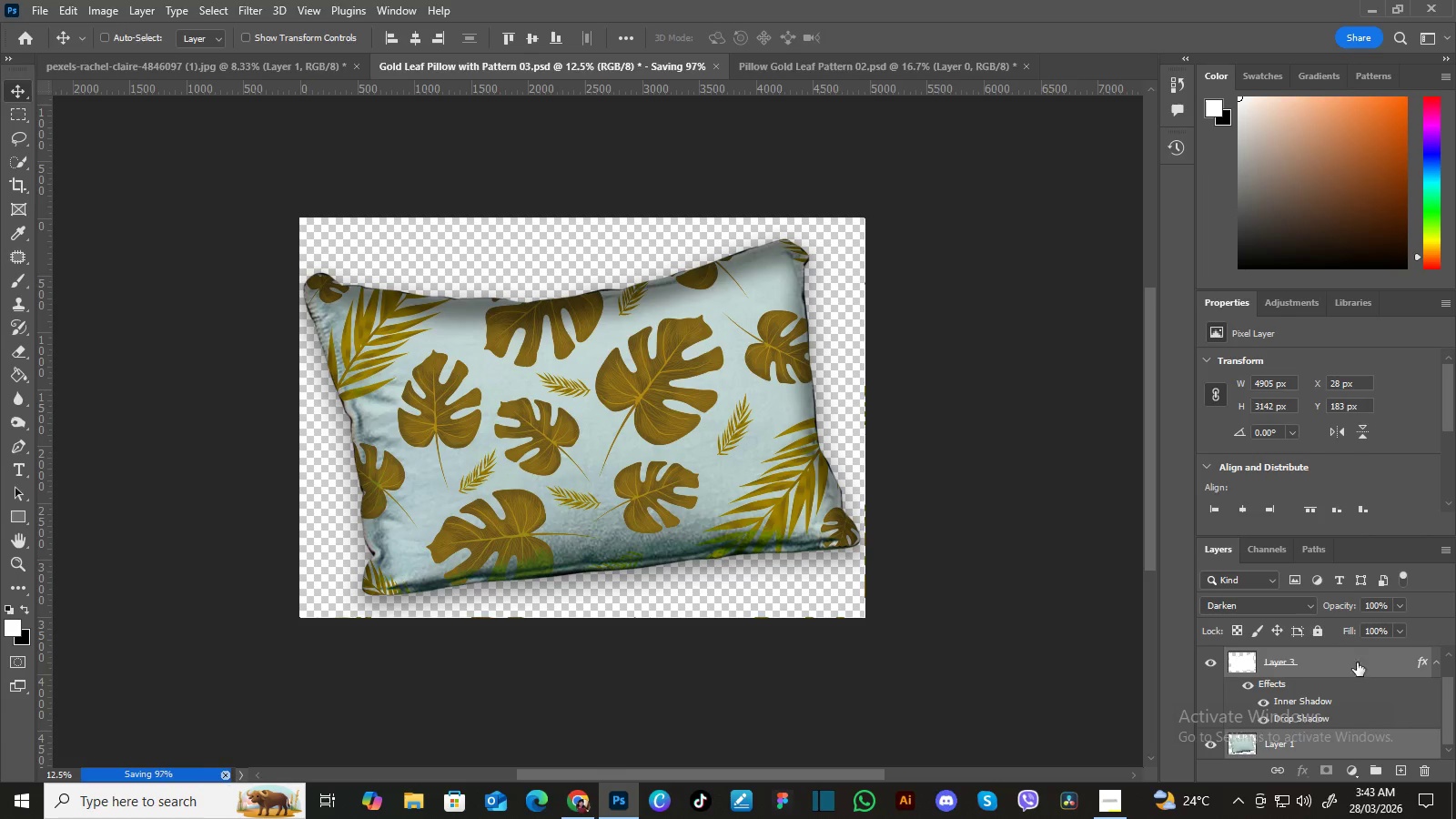 
left_click_drag(start_coordinate=[1446, 699], to_coordinate=[1449, 678])
 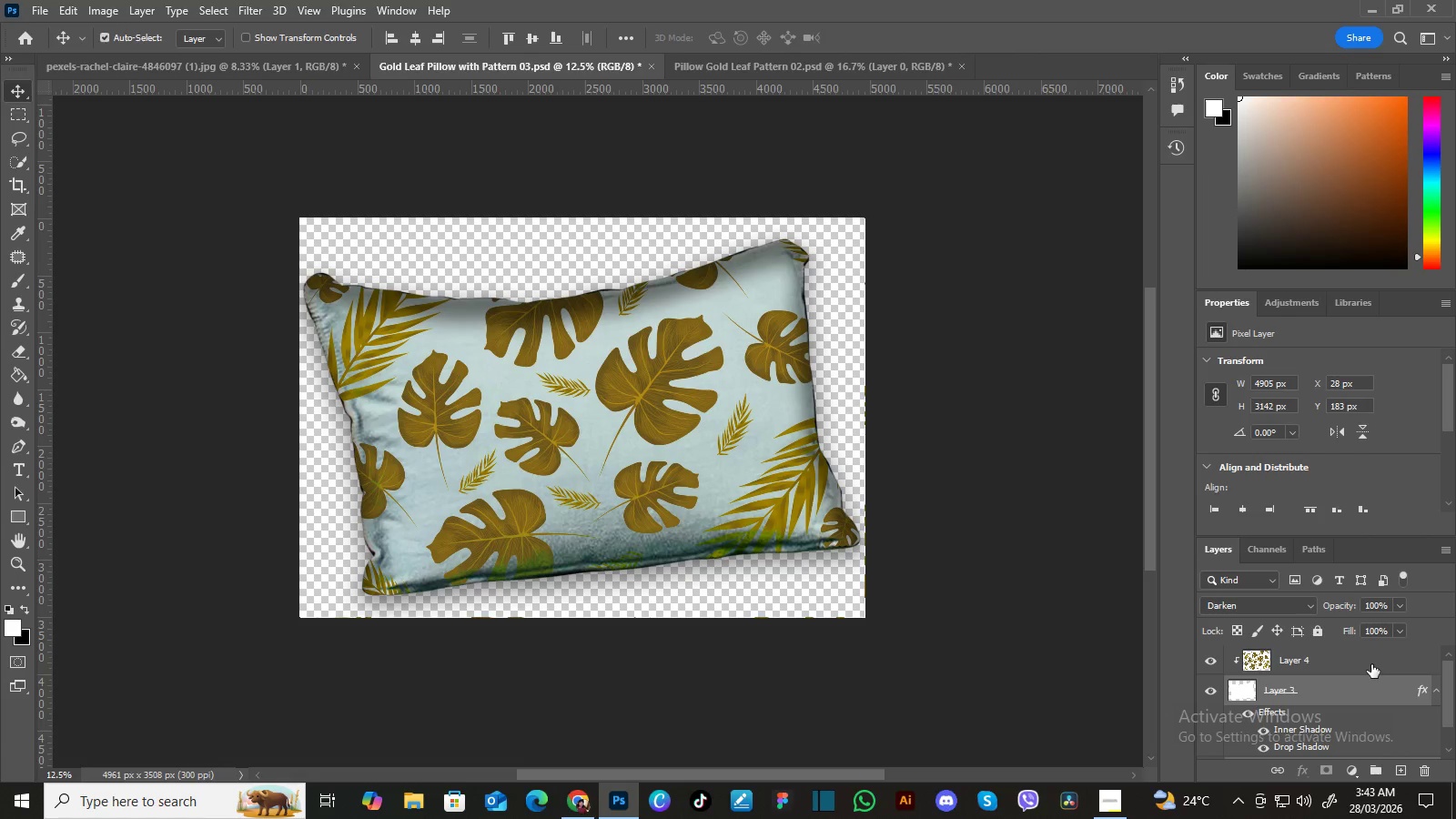 
hold_key(key=ControlLeft, duration=0.83)
left_click([1371, 664])
 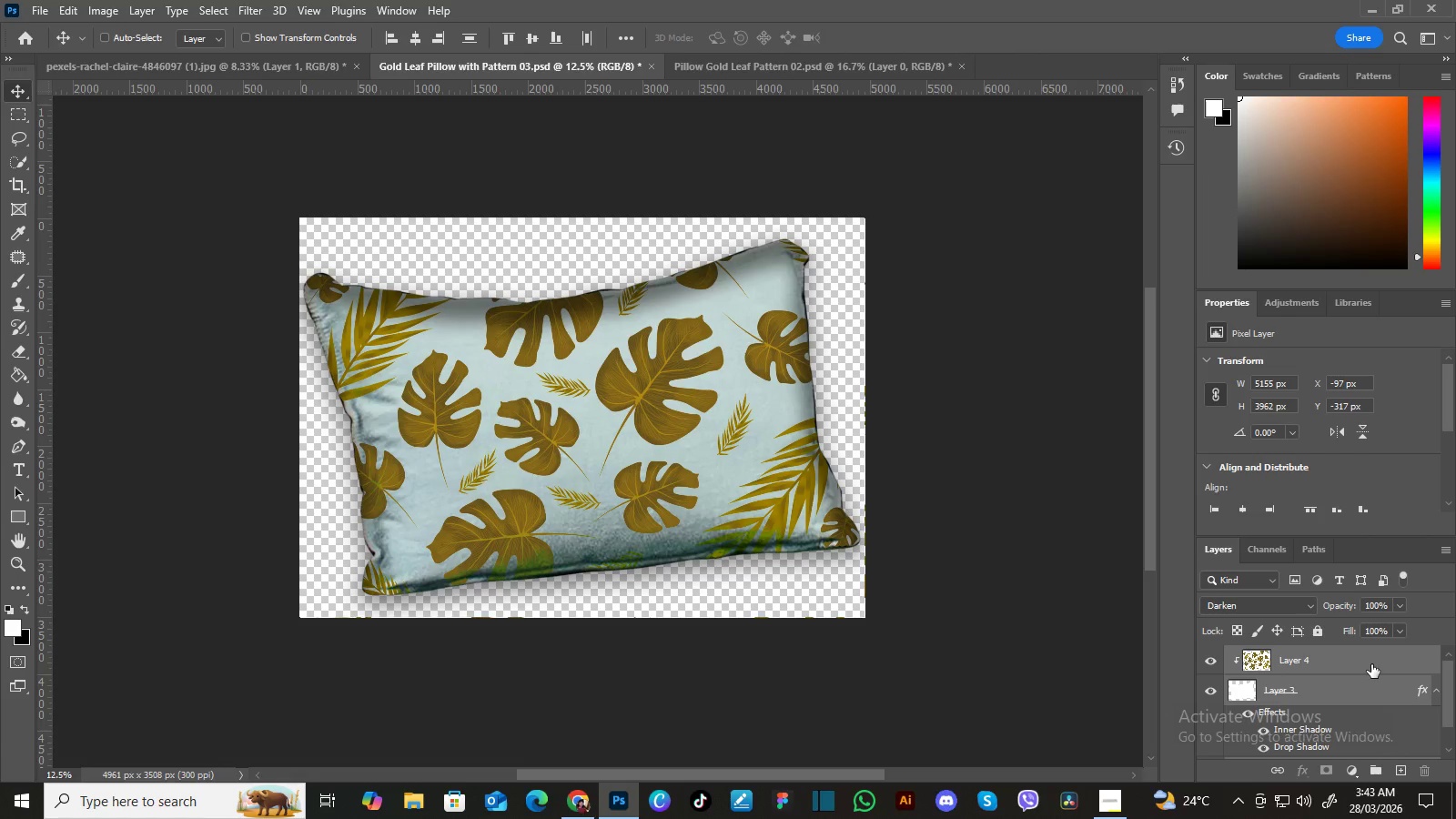 
key(Control+E)
 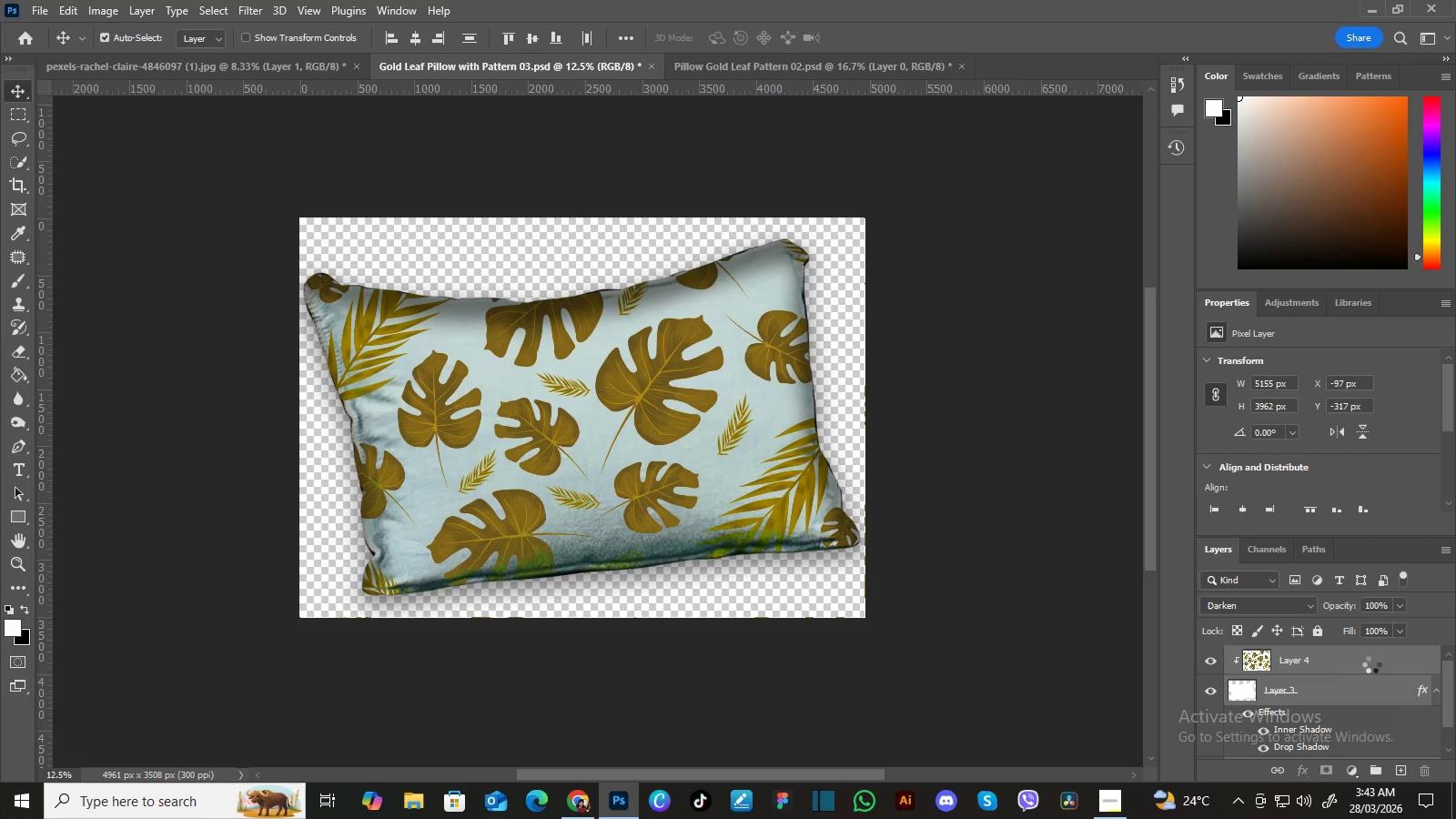 
wait(11.31)
 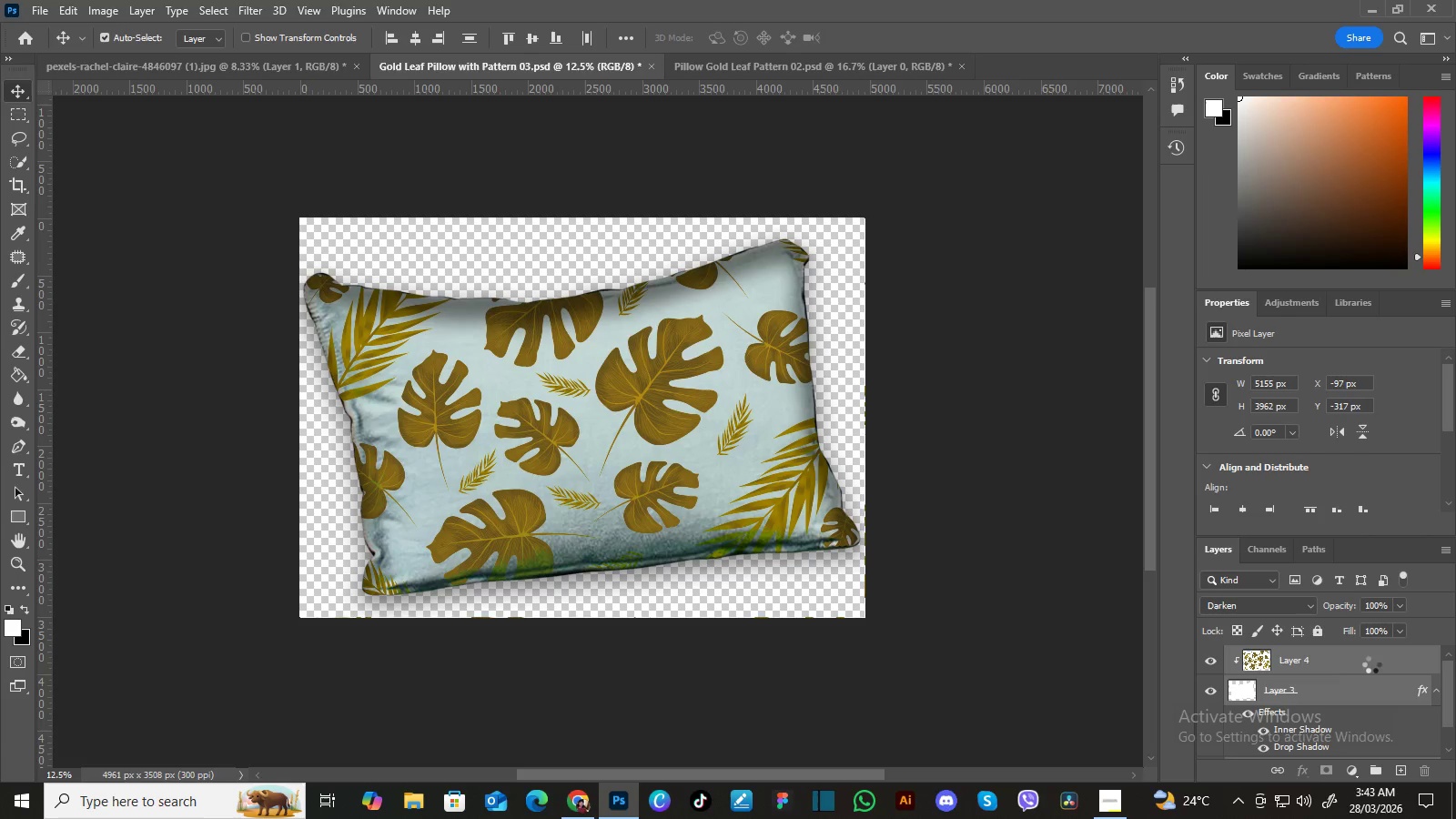 
left_click_drag(start_coordinate=[636, 383], to_coordinate=[653, 421])
 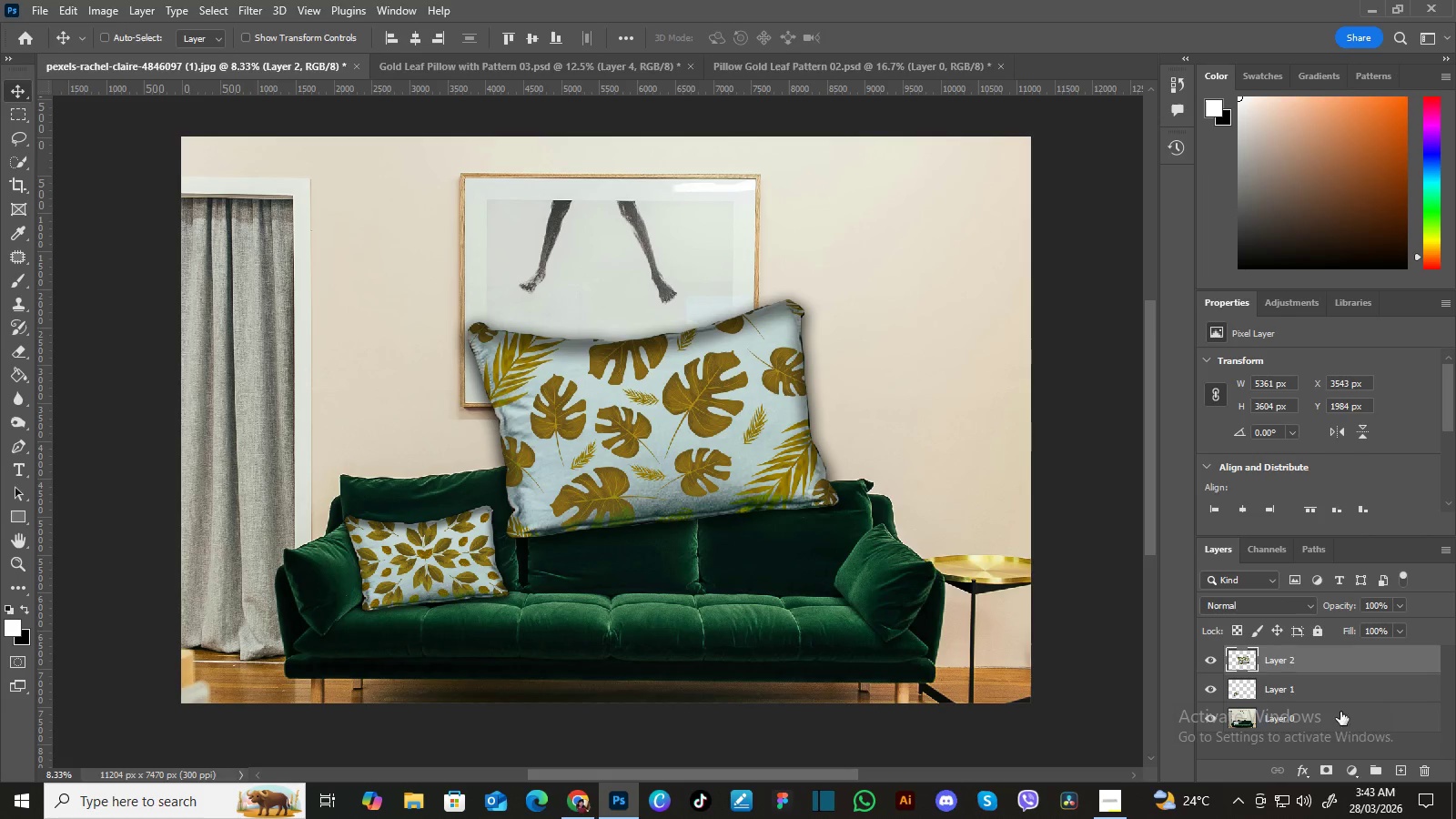 
left_click([1333, 692])
 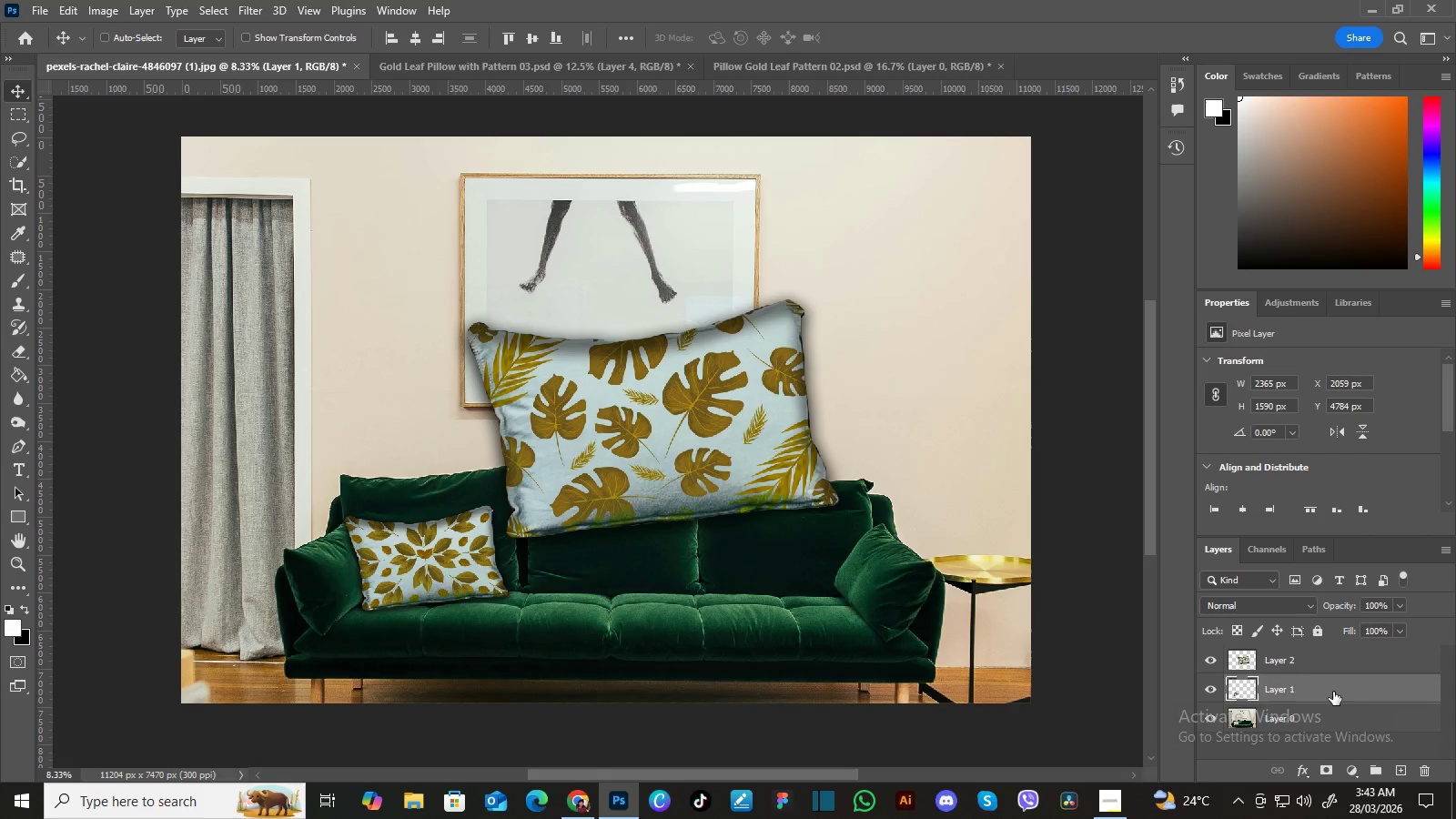 
key(Delete)
 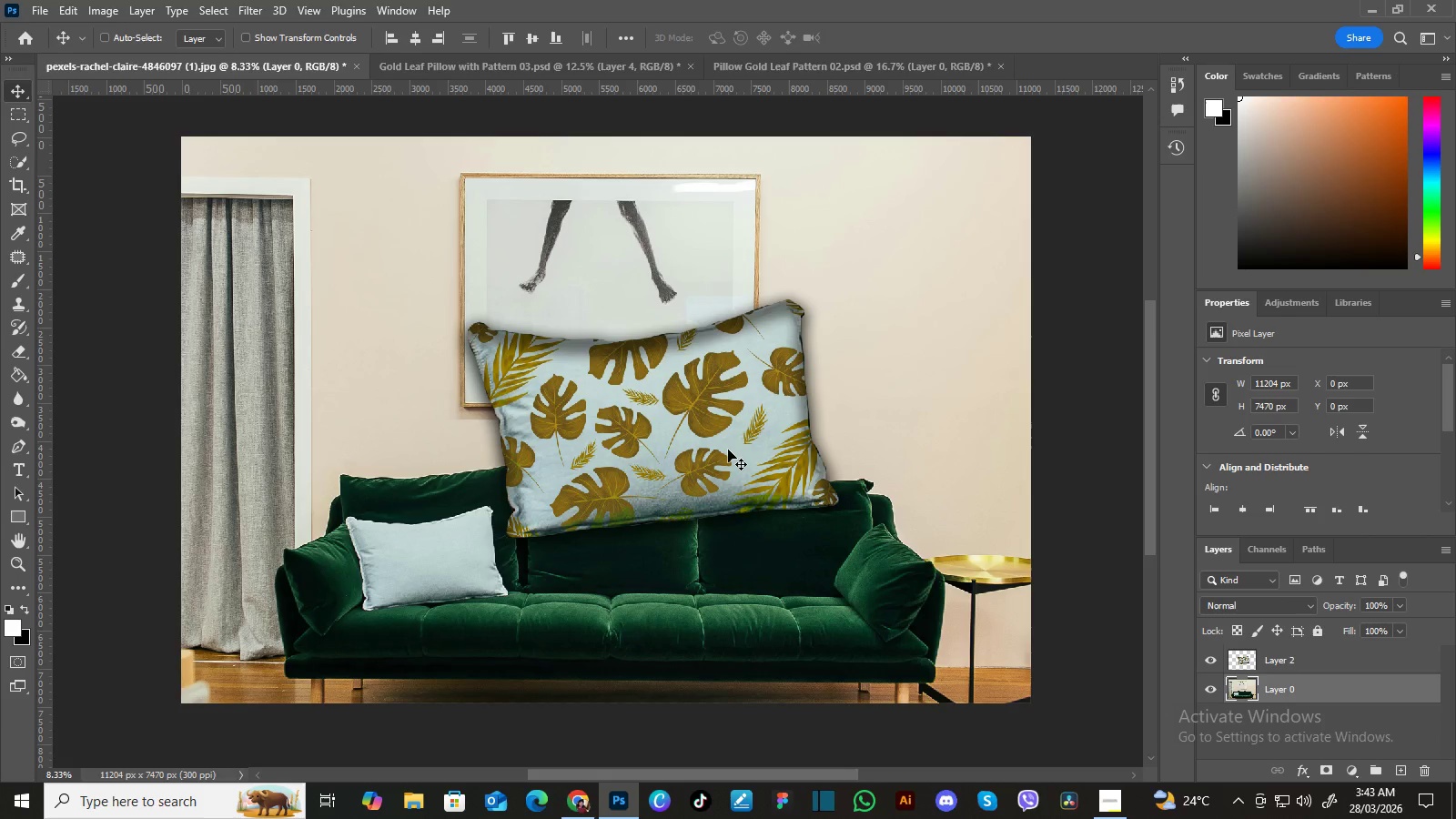 
key(Control+T)
 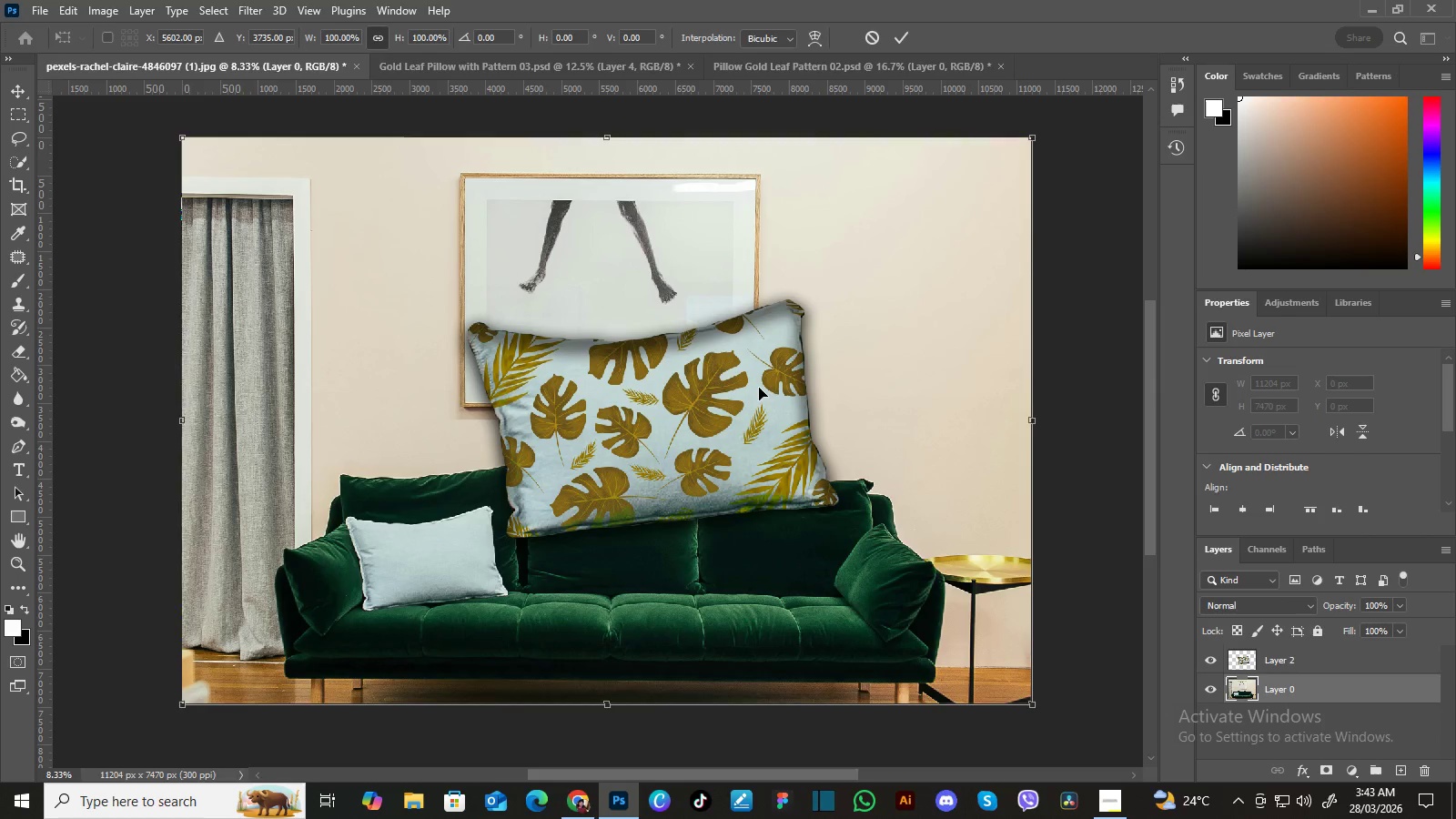 
left_click([759, 388])
 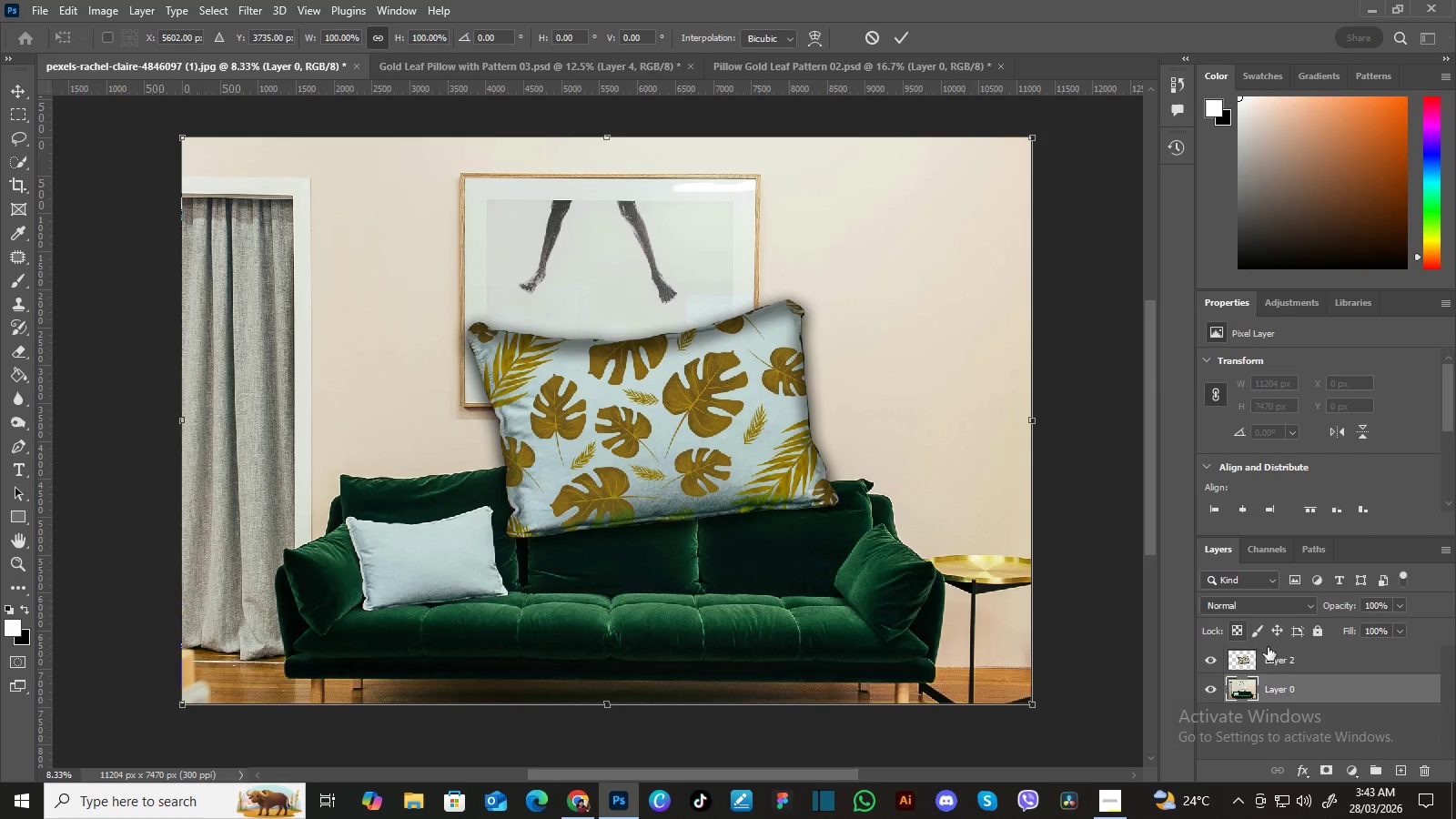 
left_click([1279, 656])
 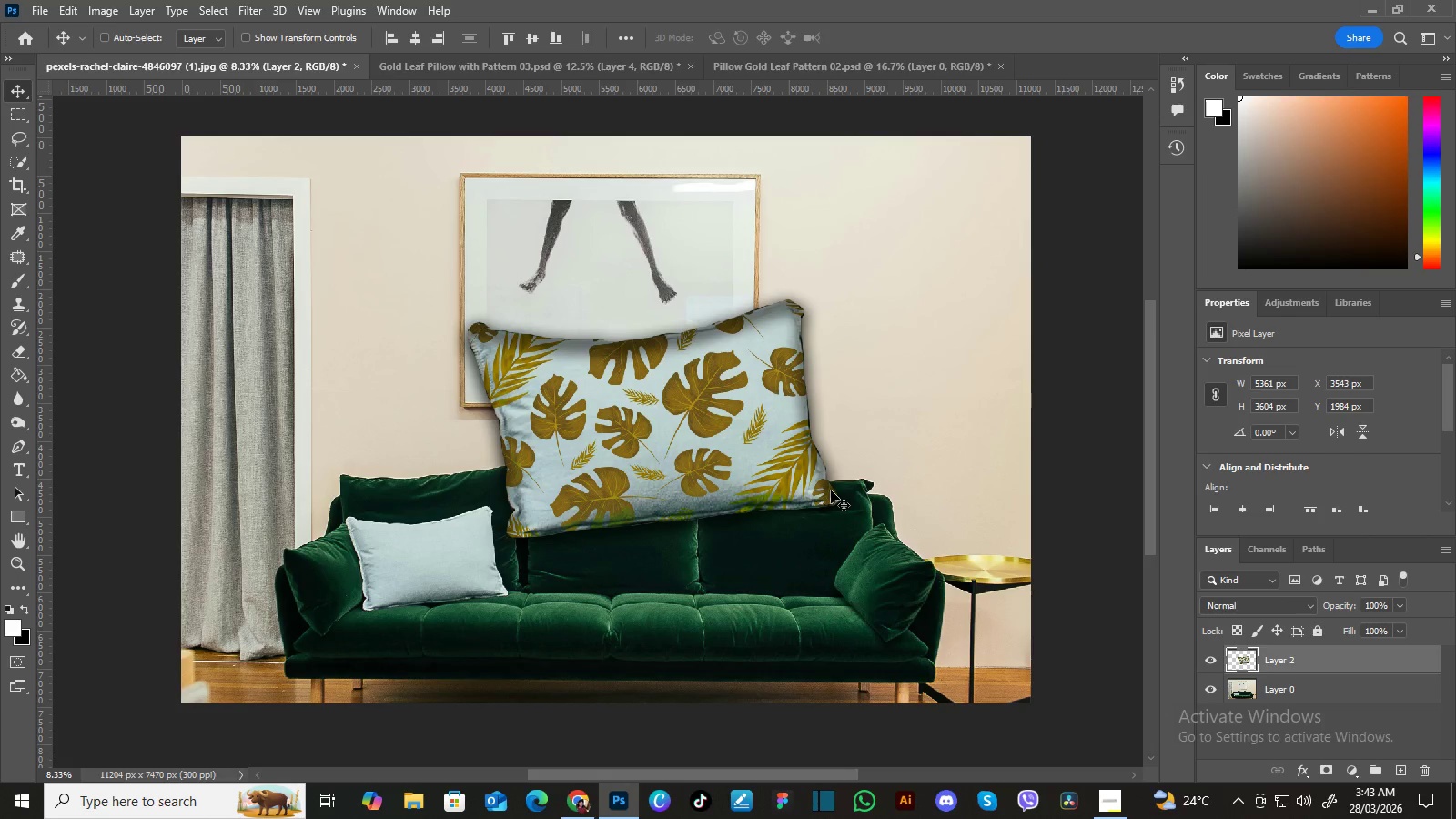 
key(Control+T)
 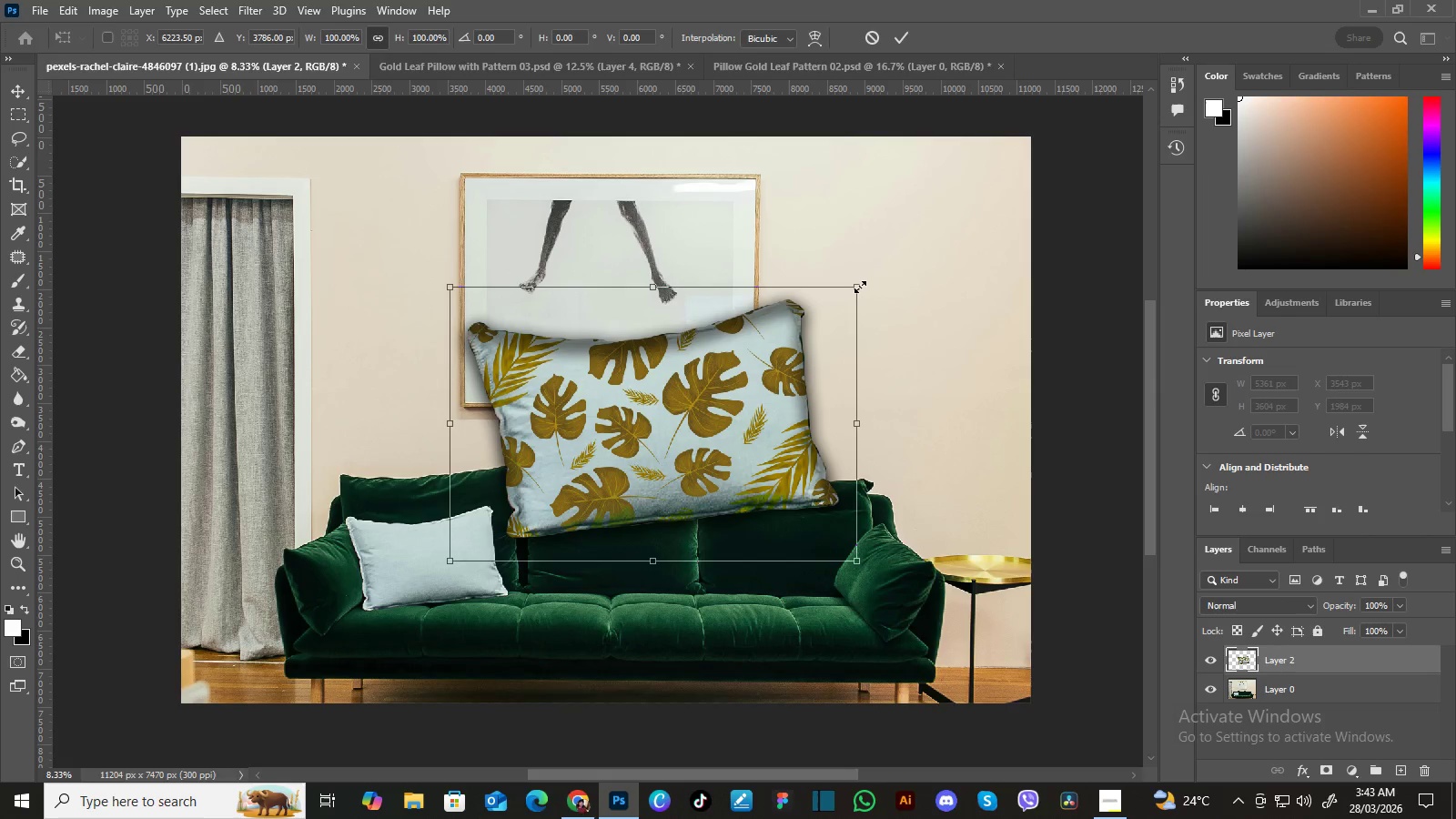 
left_click_drag(start_coordinate=[861, 285], to_coordinate=[694, 408])
 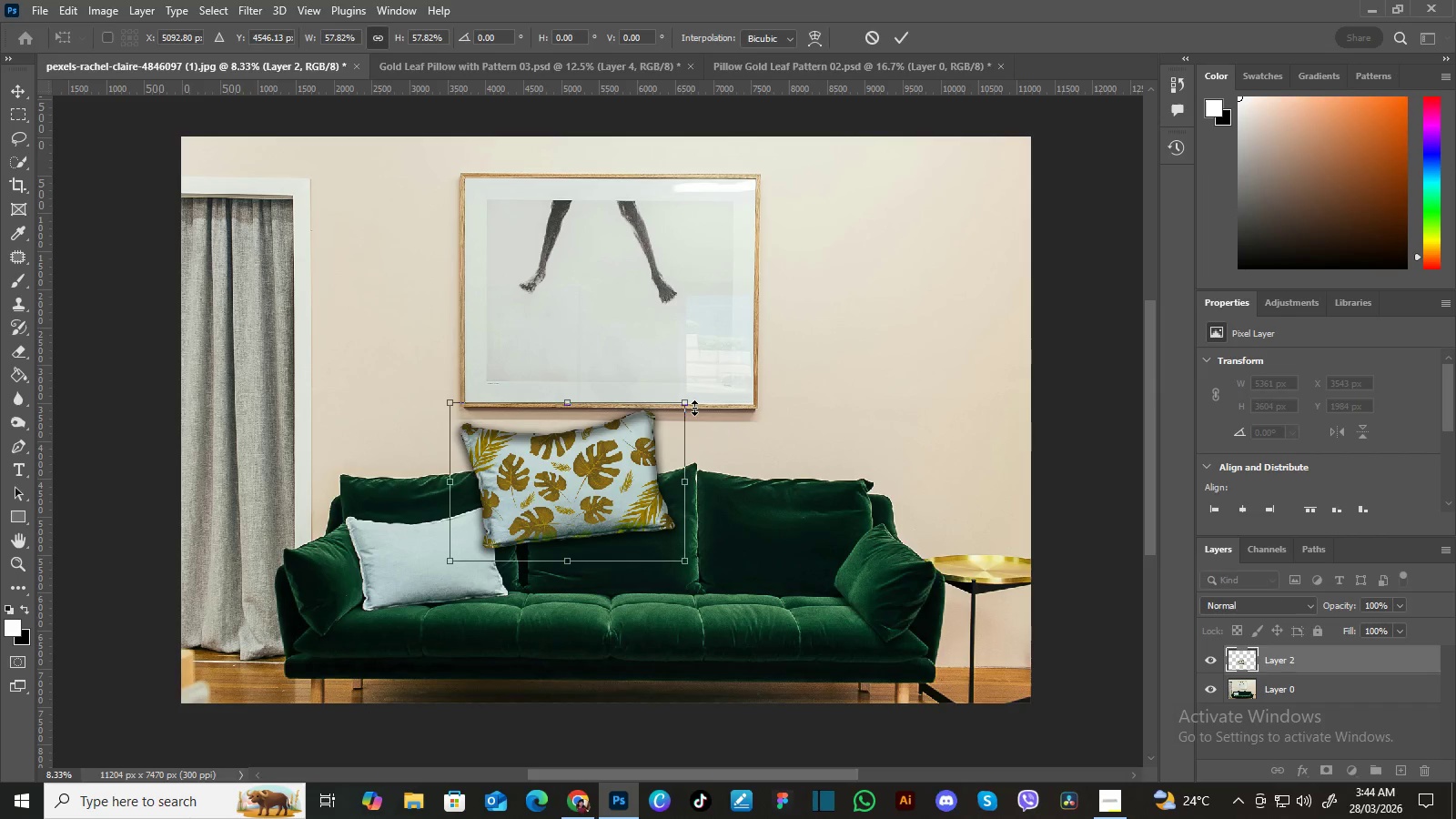 
key(Control+Equal)
 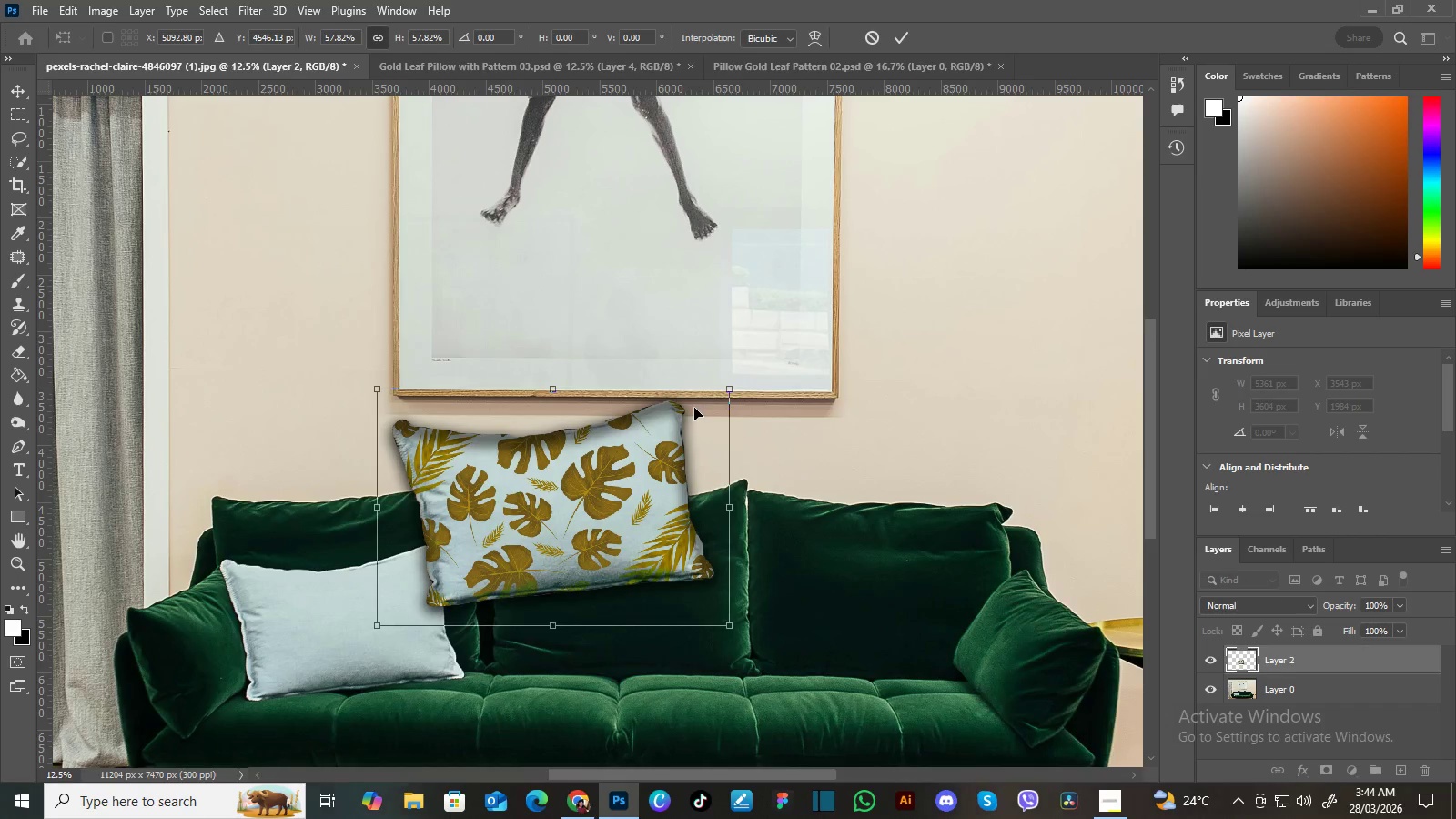 
key(Control+Equal)
 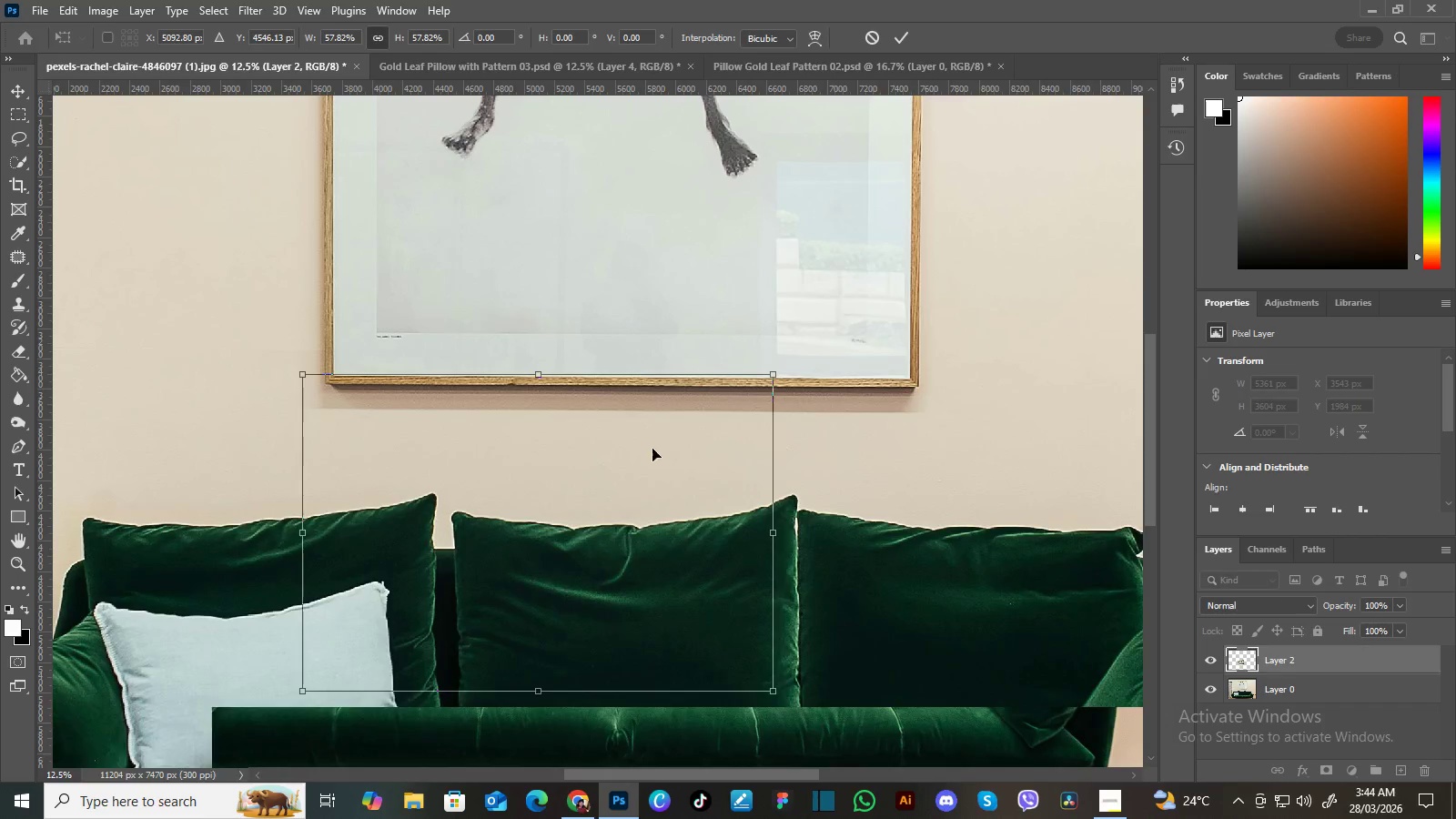 
hold_key(key=Space, duration=1.5)
 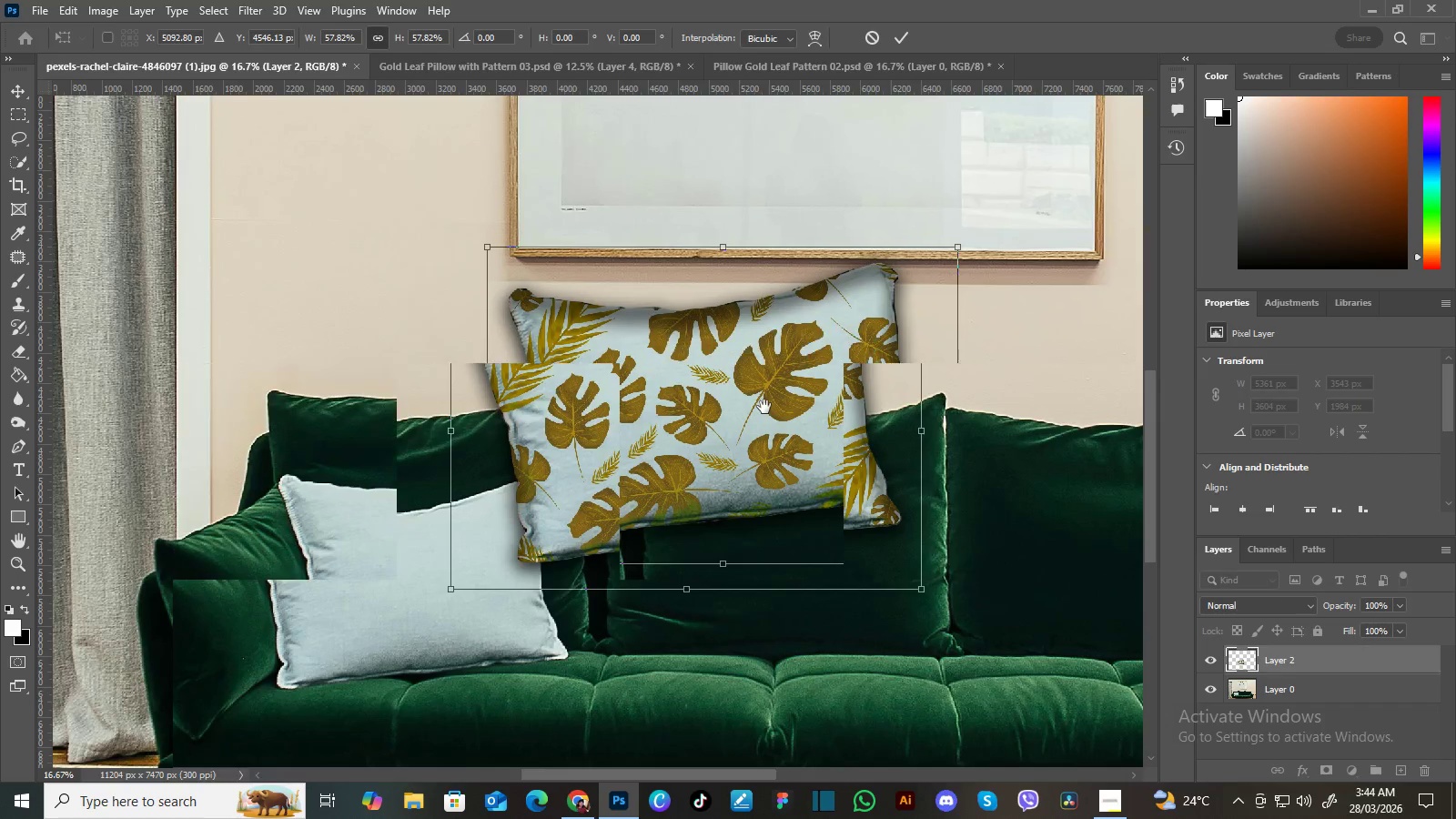 
left_click_drag(start_coordinate=[626, 496], to_coordinate=[774, 394])
 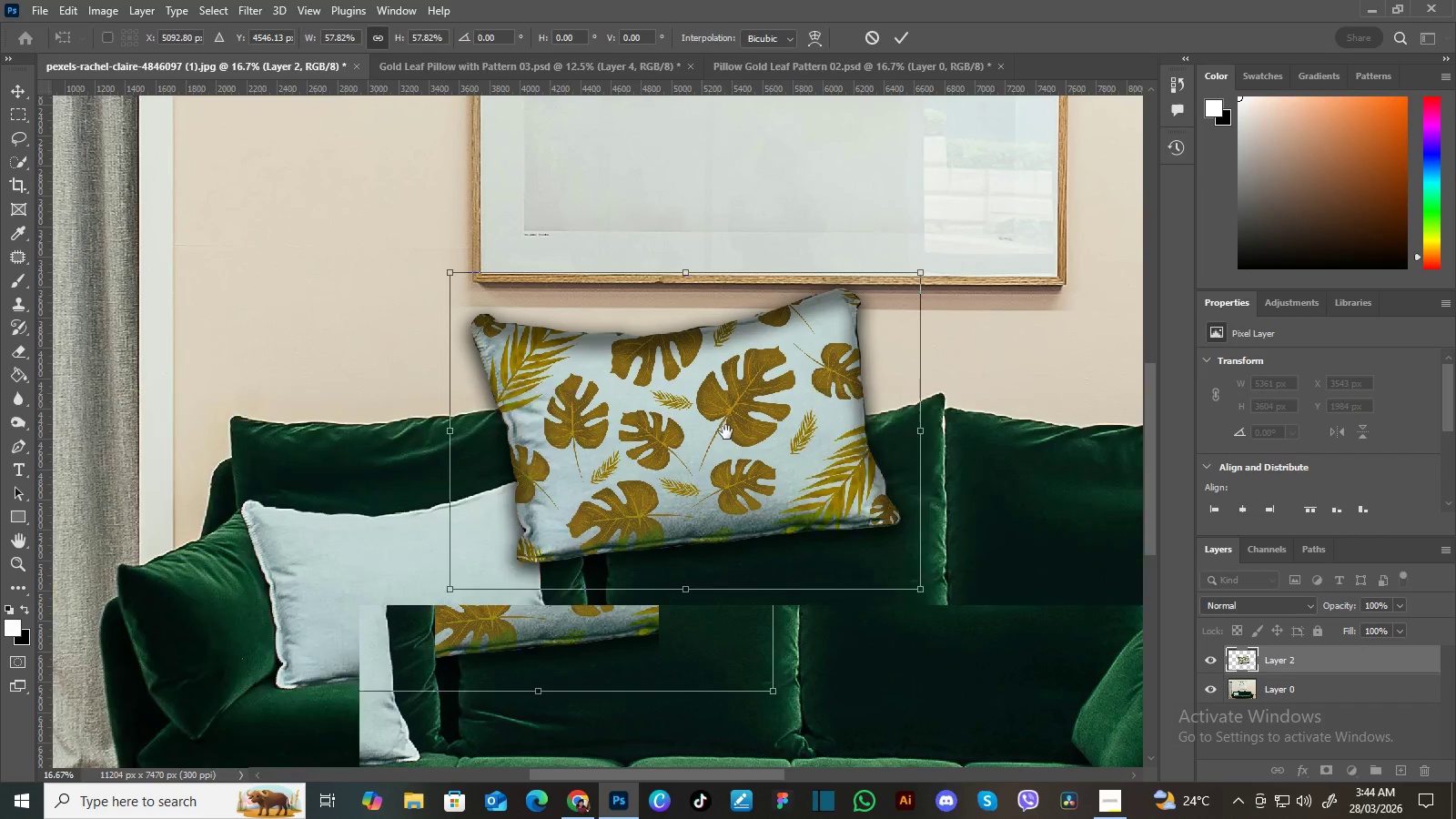 
hold_key(key=Space, duration=0.67)
 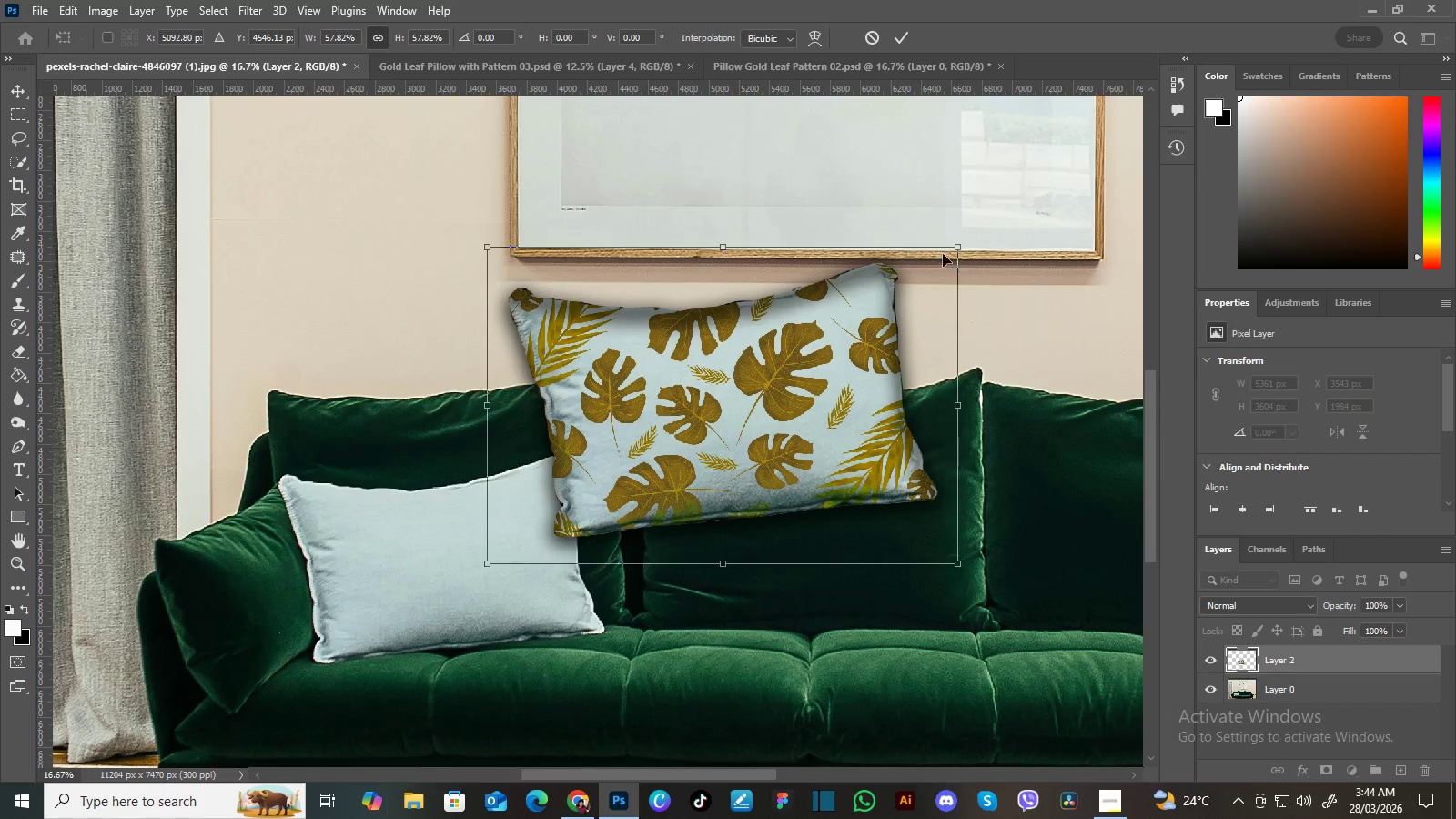 
left_click_drag(start_coordinate=[727, 432], to_coordinate=[764, 407])
 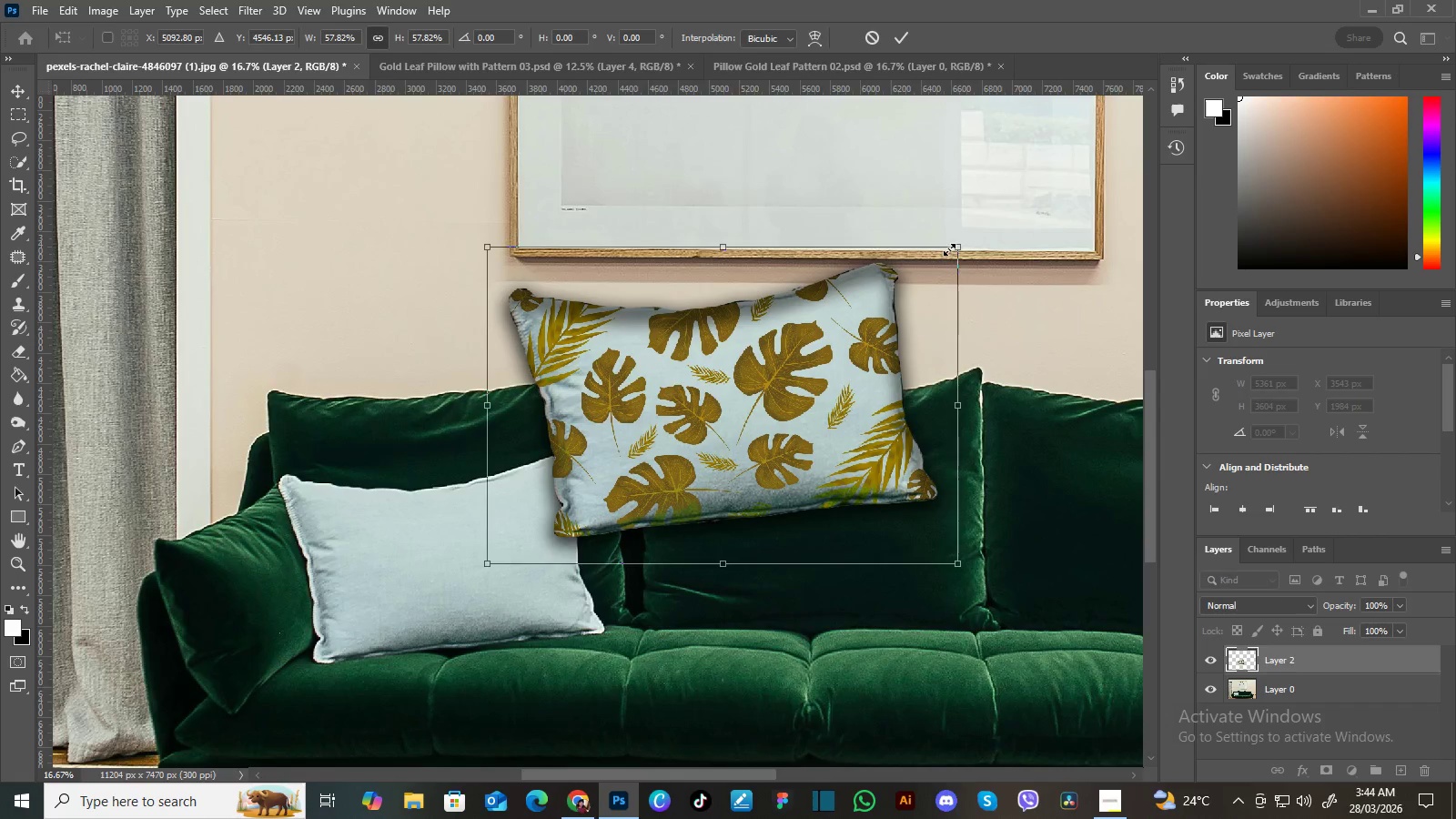 
left_click_drag(start_coordinate=[952, 248], to_coordinate=[936, 263])
 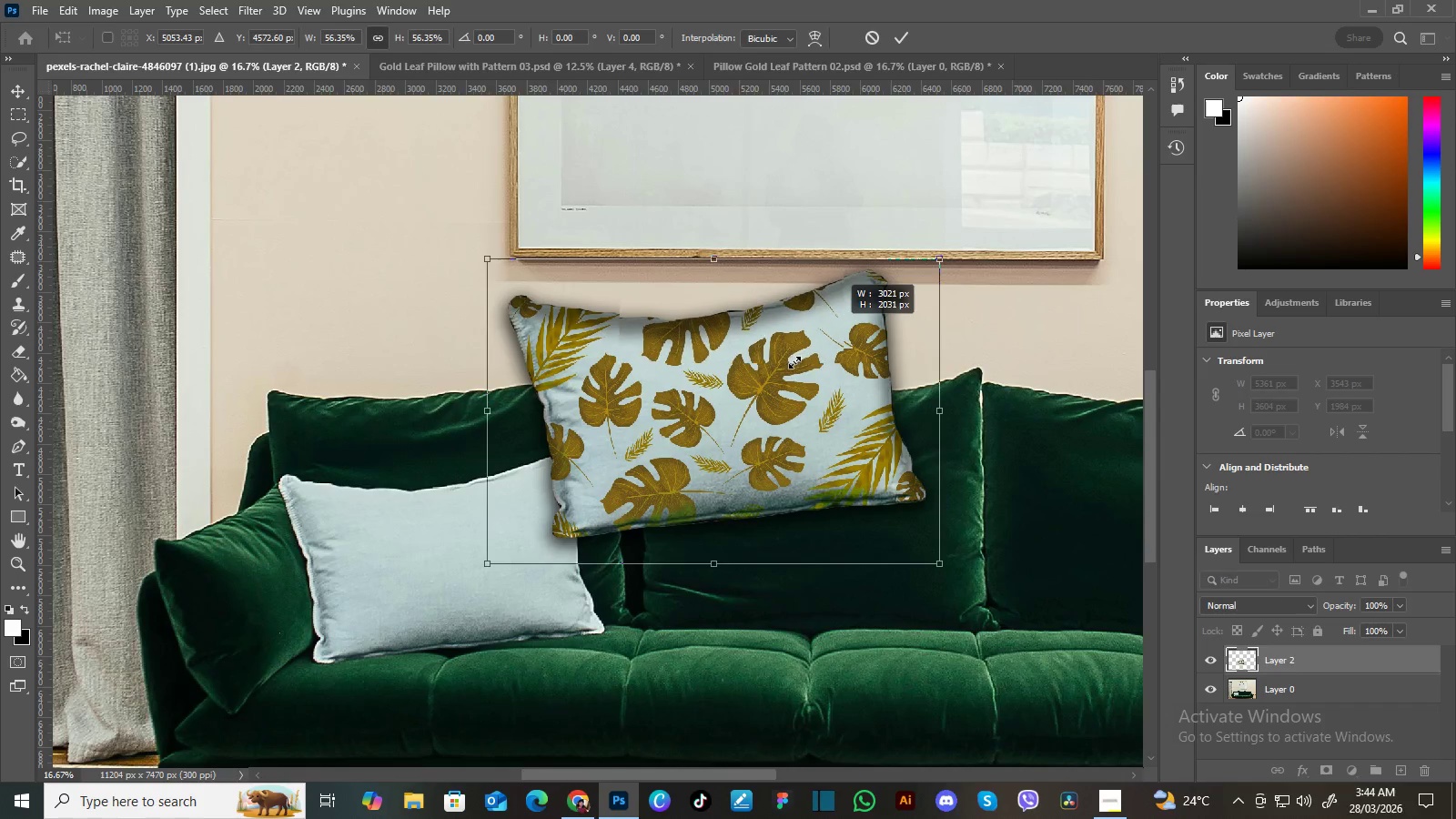 
left_click_drag(start_coordinate=[794, 362], to_coordinate=[610, 466])
 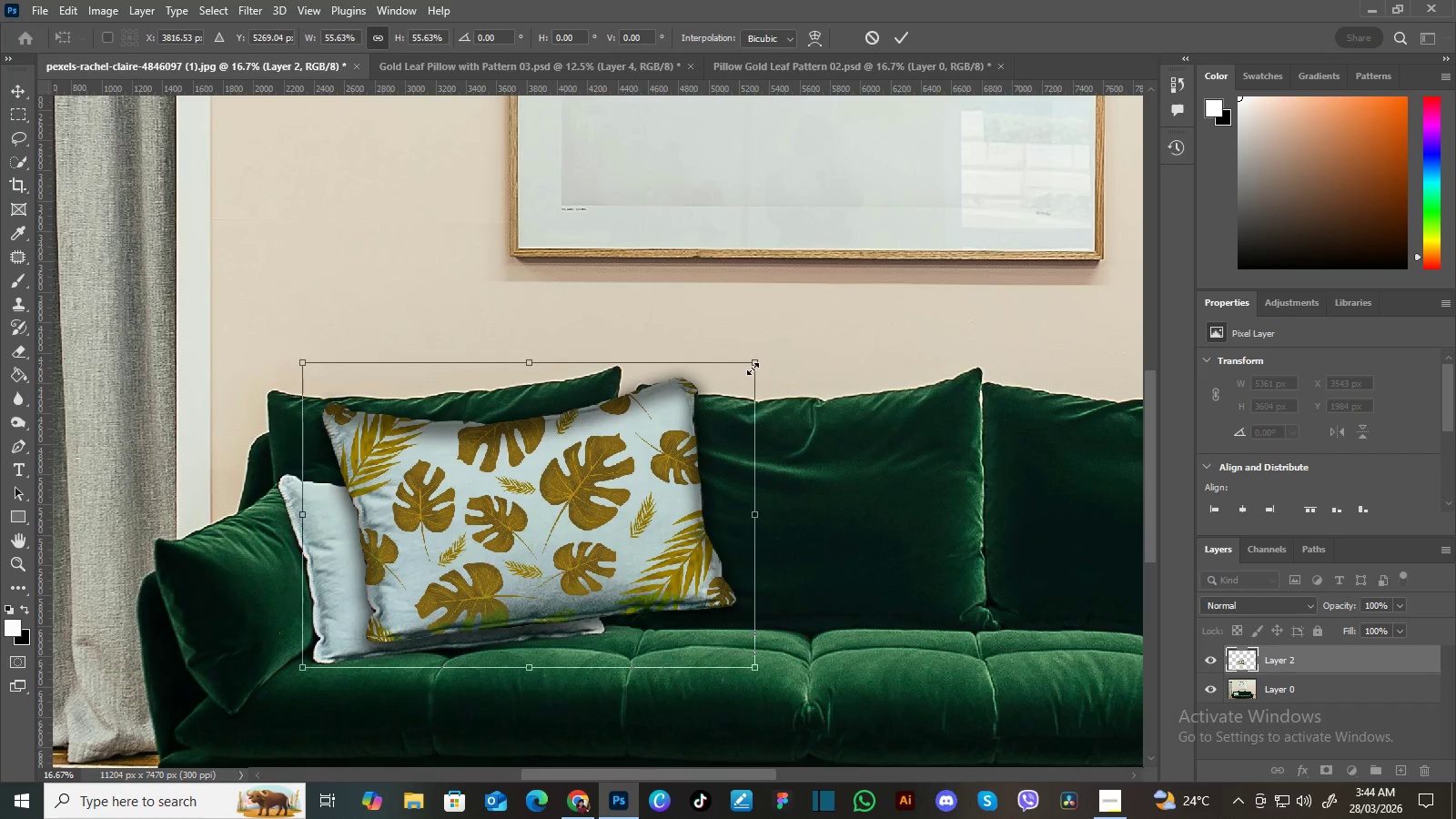 
left_click_drag(start_coordinate=[753, 367], to_coordinate=[675, 420])
 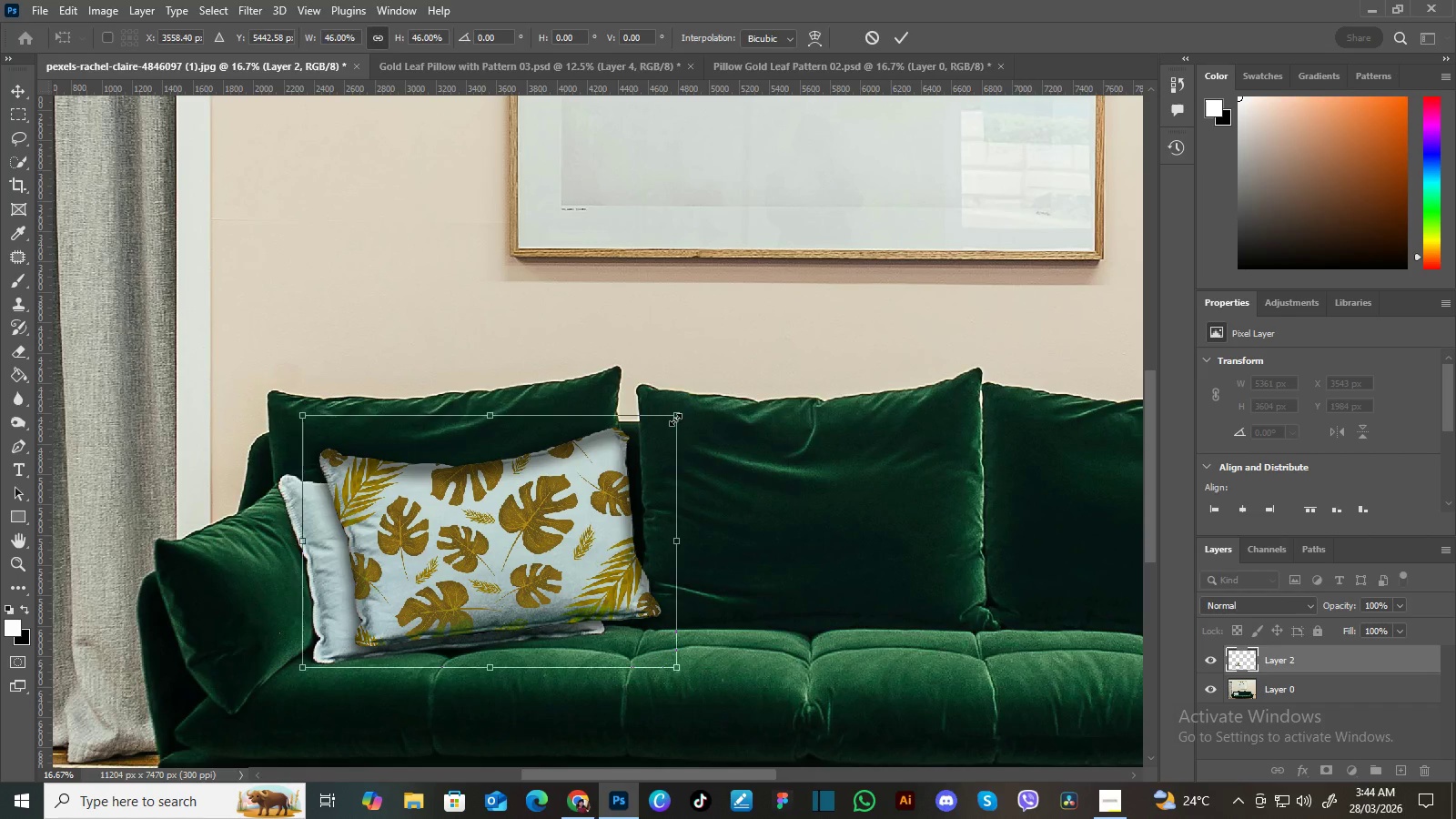 
key(Control+Equal)
 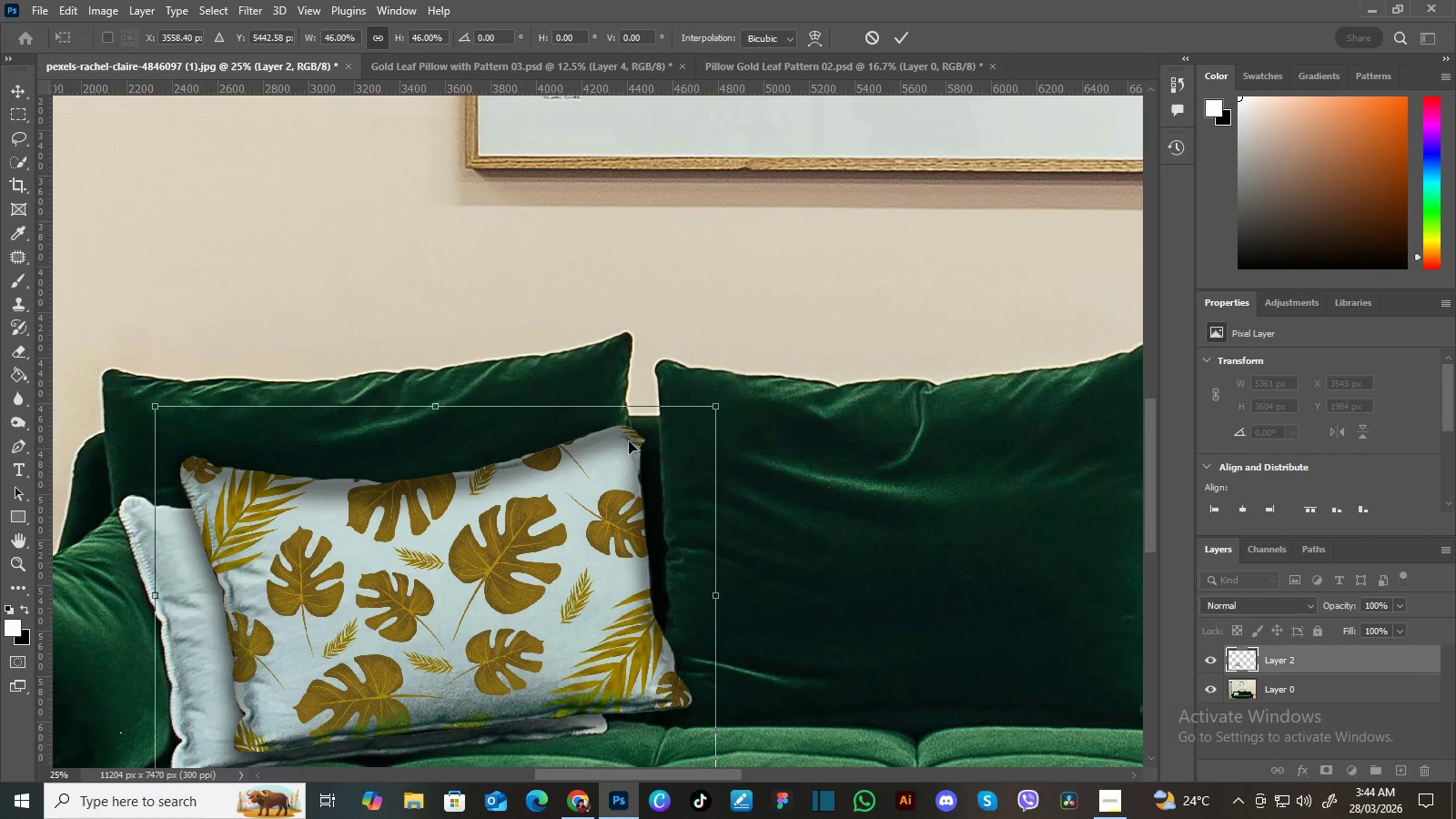 
hold_key(key=Space, duration=0.95)
 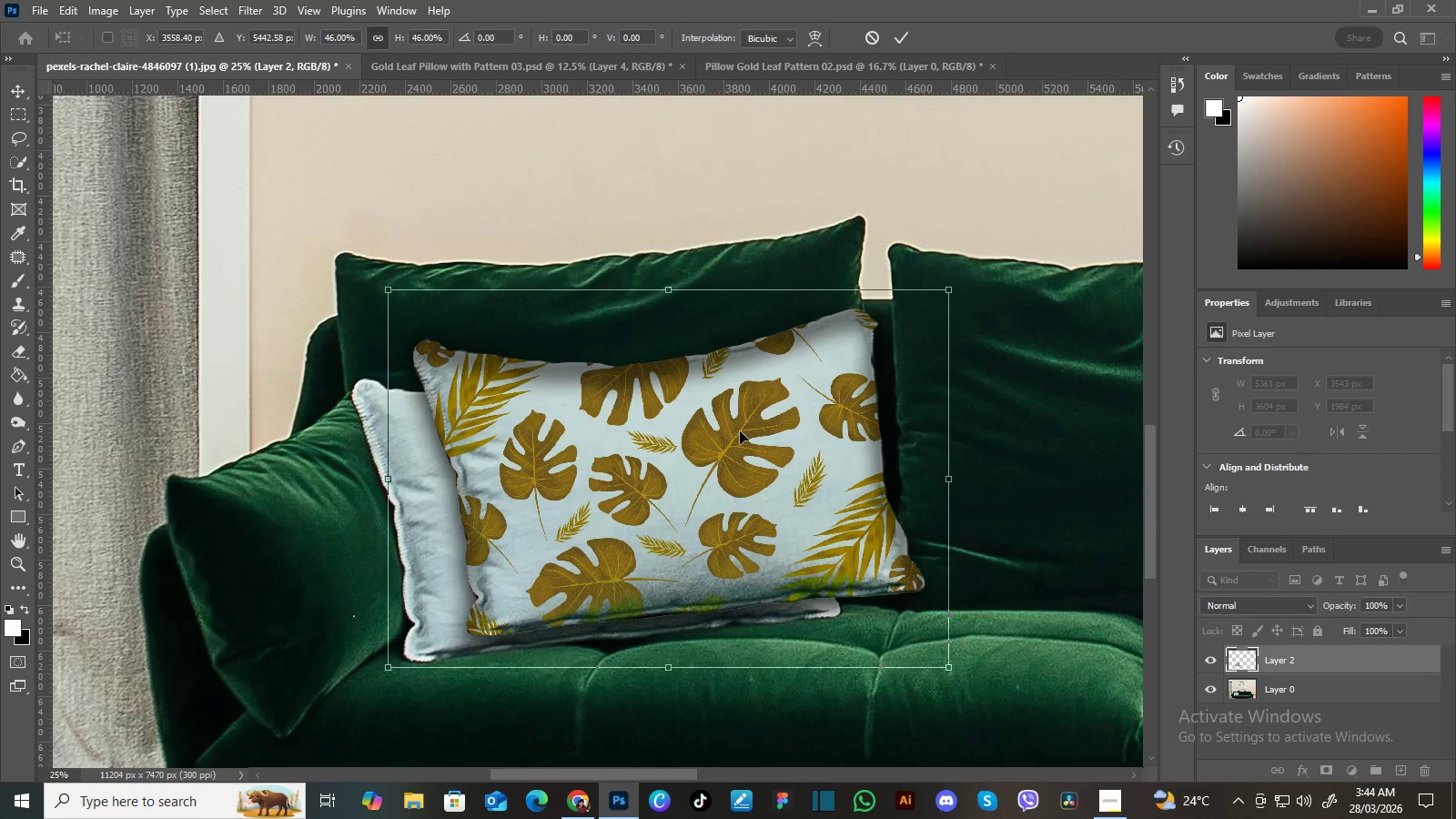 
left_click_drag(start_coordinate=[542, 502], to_coordinate=[775, 386])
 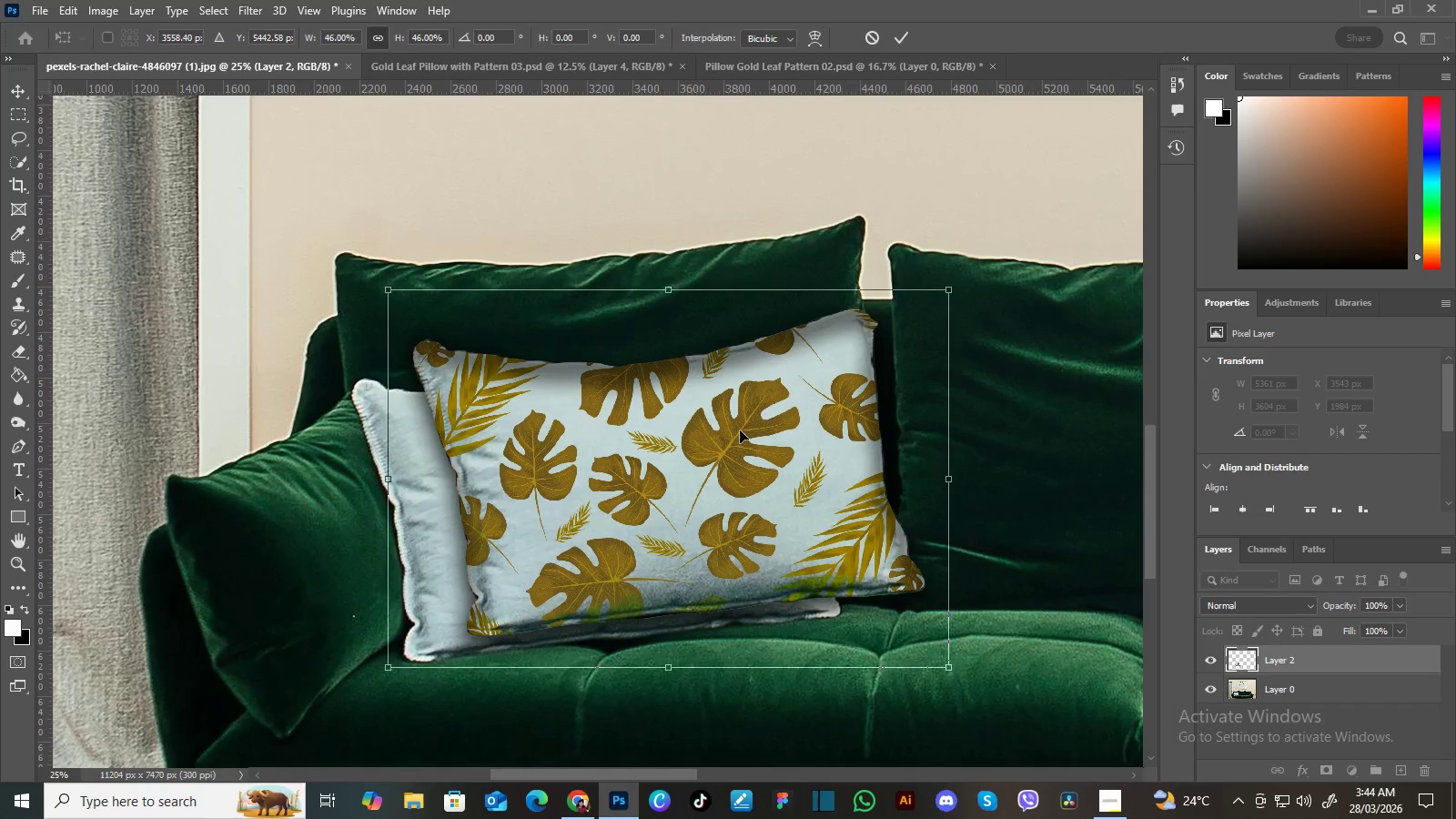 
left_click_drag(start_coordinate=[740, 431], to_coordinate=[712, 440])
 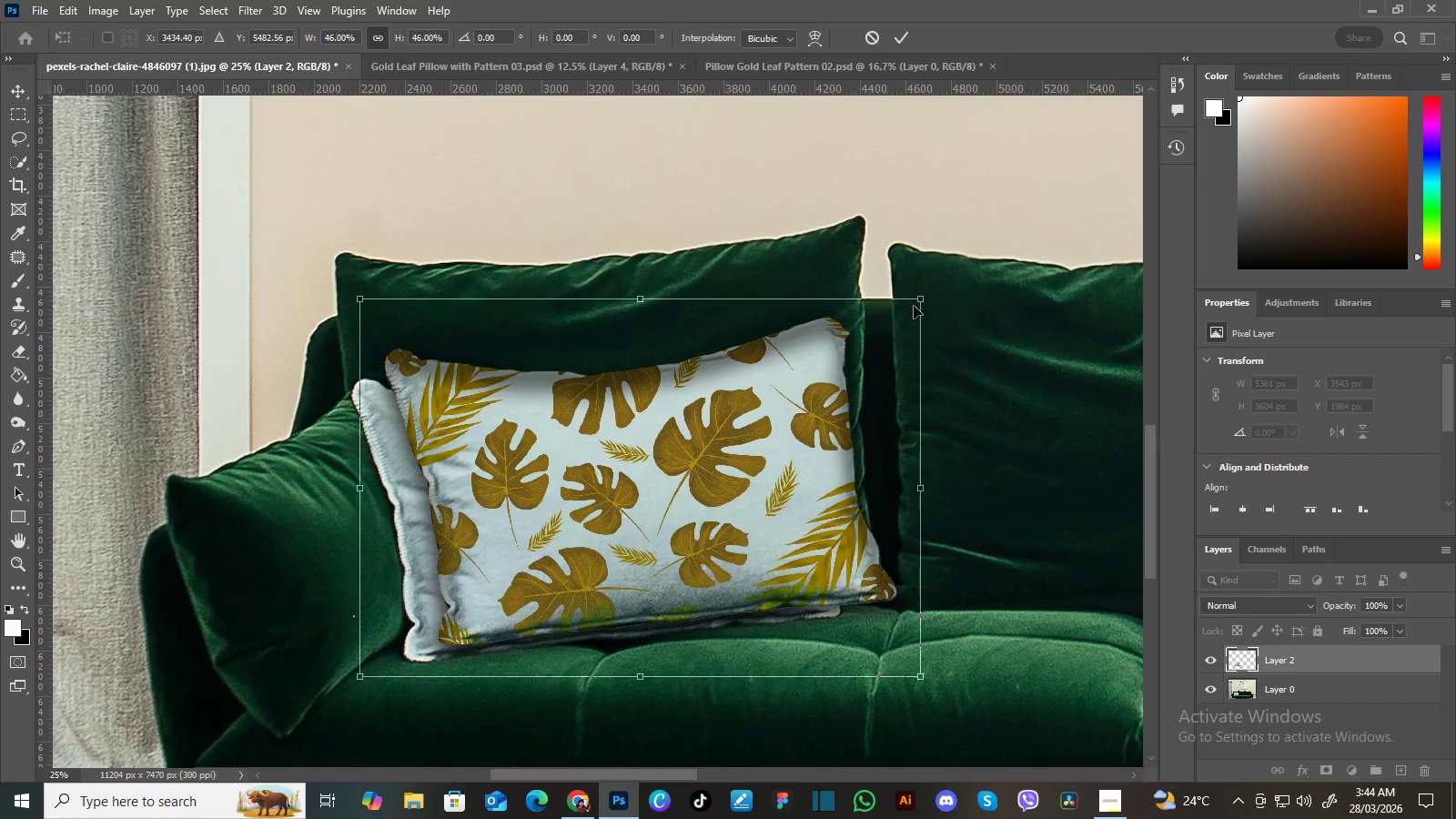 
left_click_drag(start_coordinate=[916, 303], to_coordinate=[877, 325])
 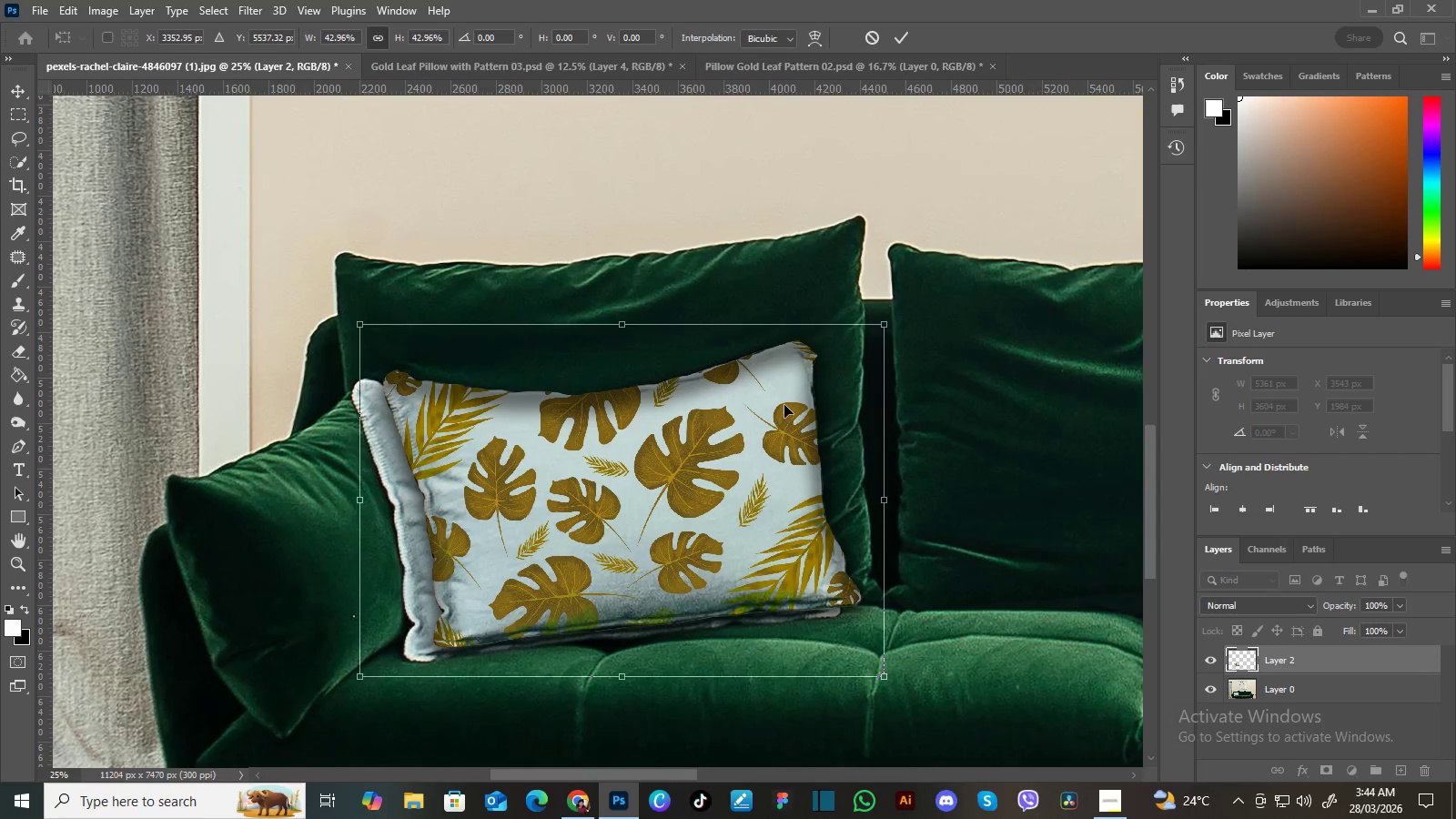 
left_click_drag(start_coordinate=[784, 405], to_coordinate=[748, 415])
 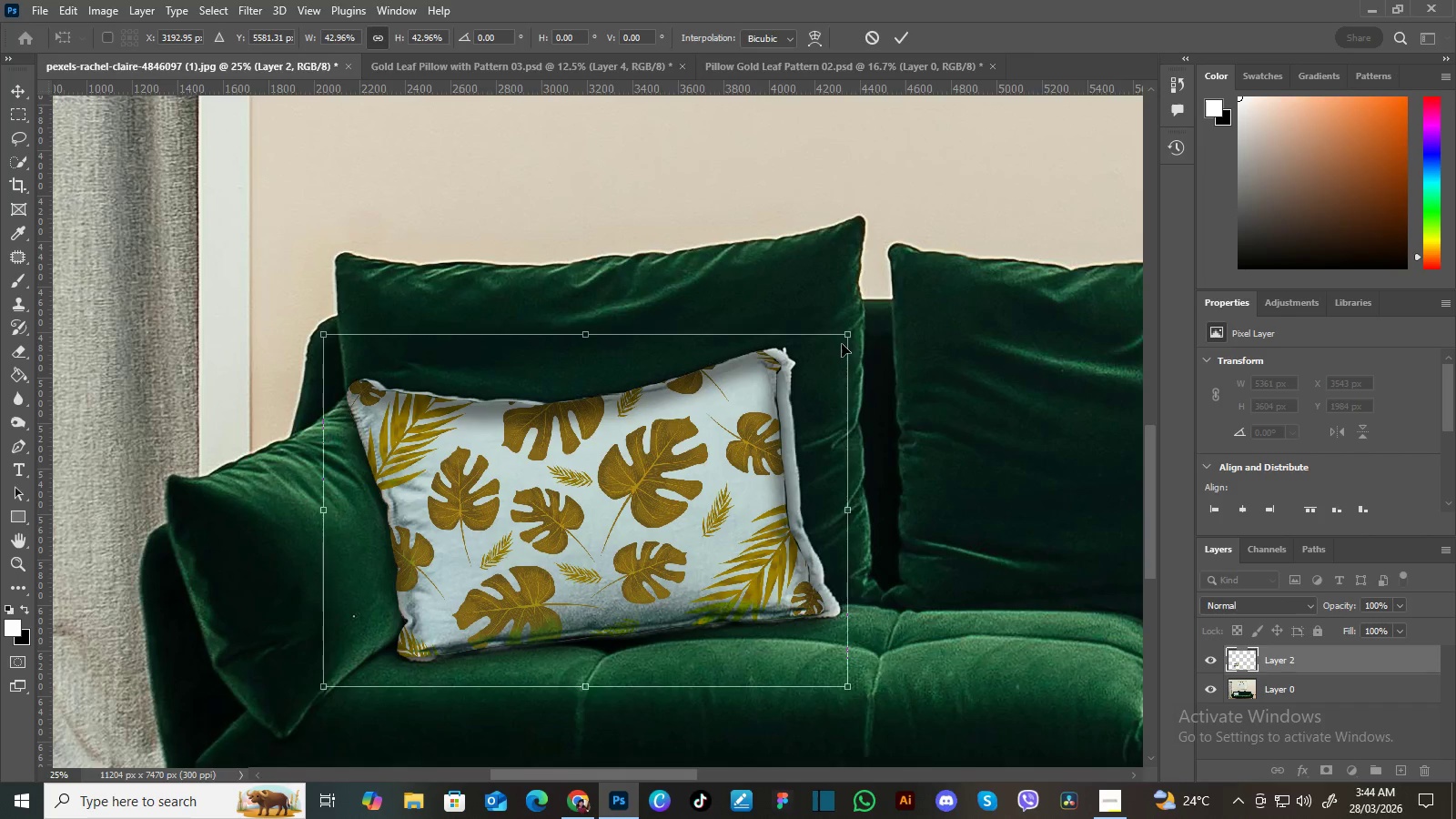 
left_click_drag(start_coordinate=[845, 339], to_coordinate=[863, 325])
 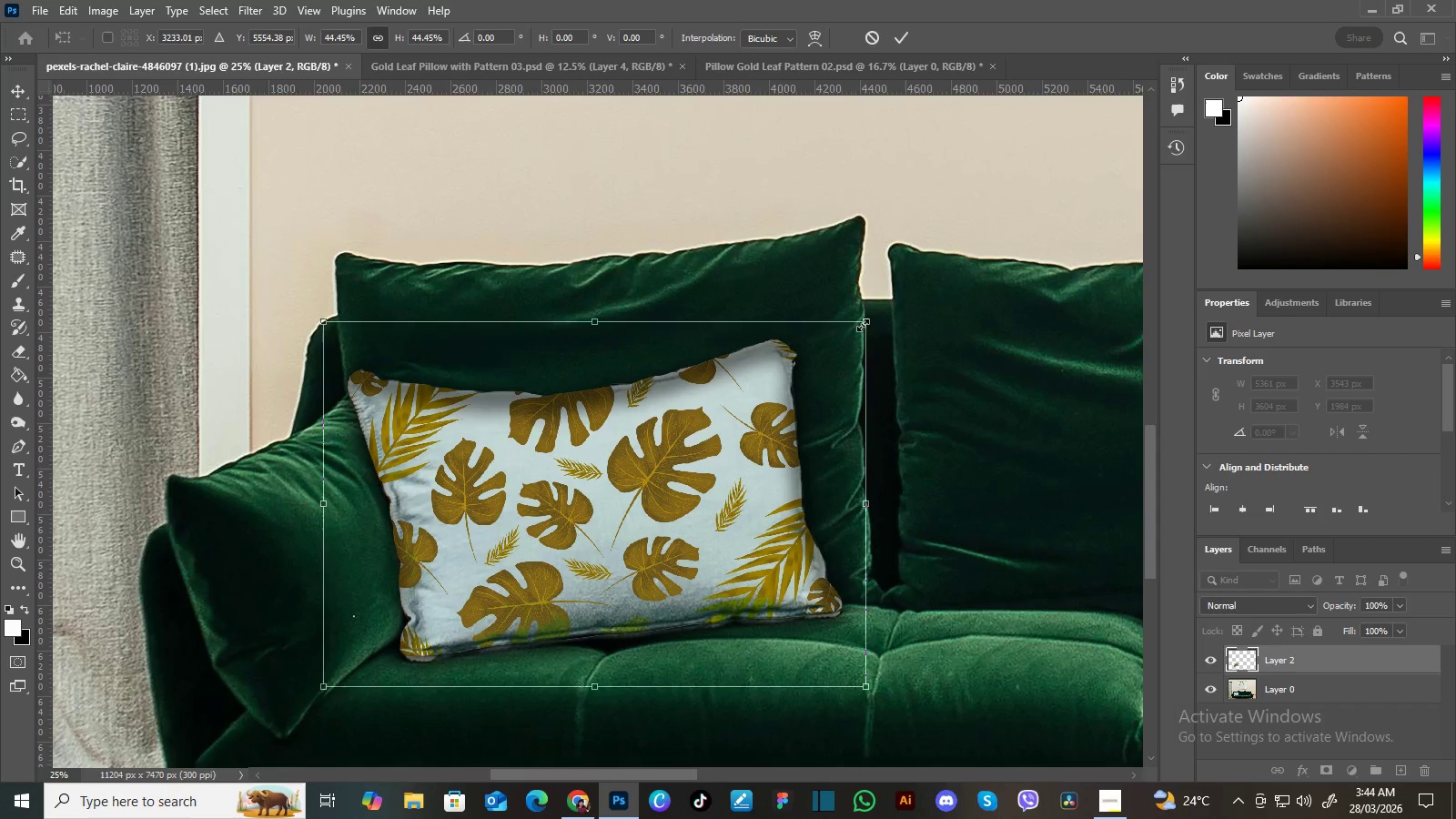 
key(Enter)
 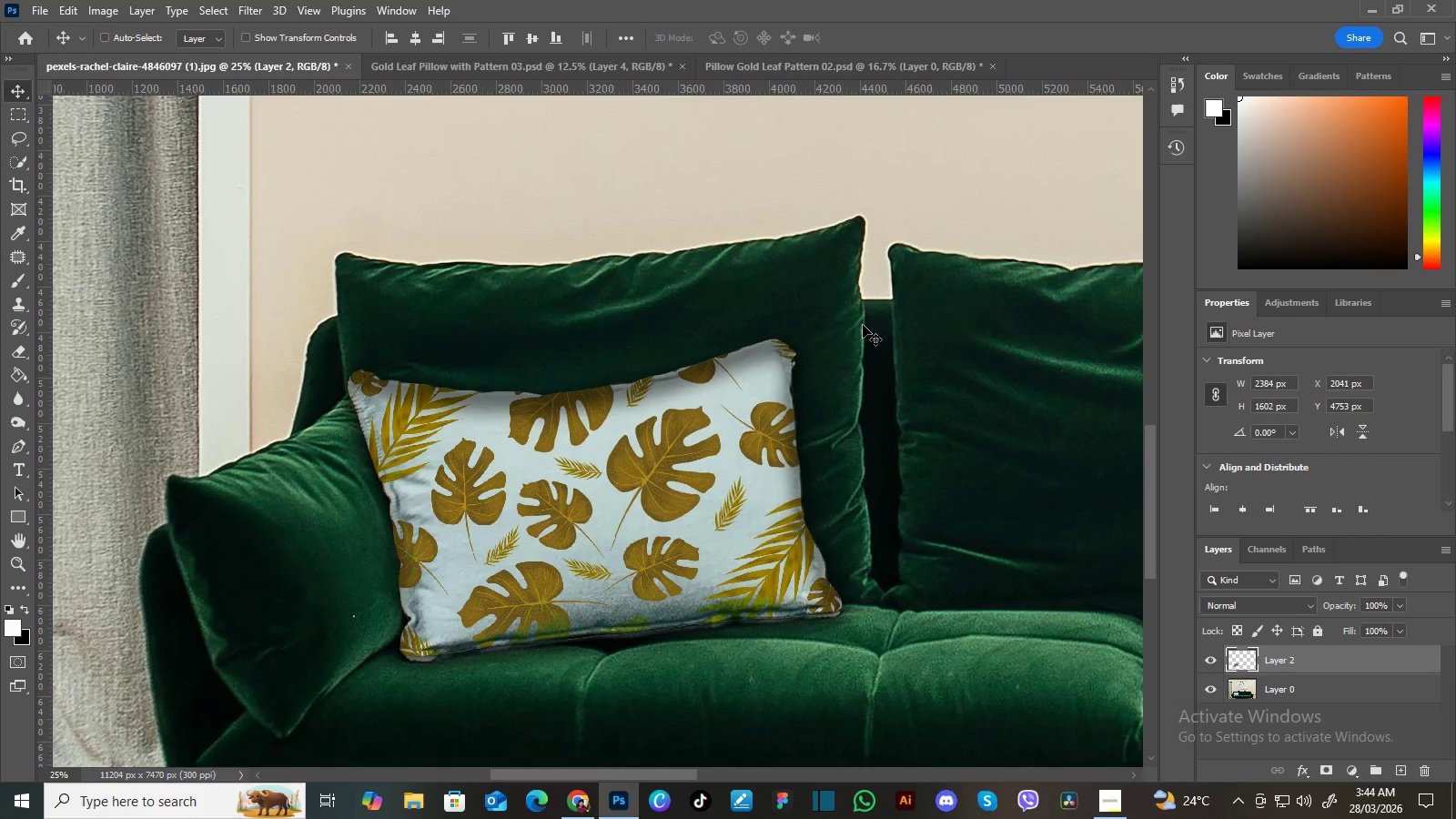 
key(ArrowDown)
 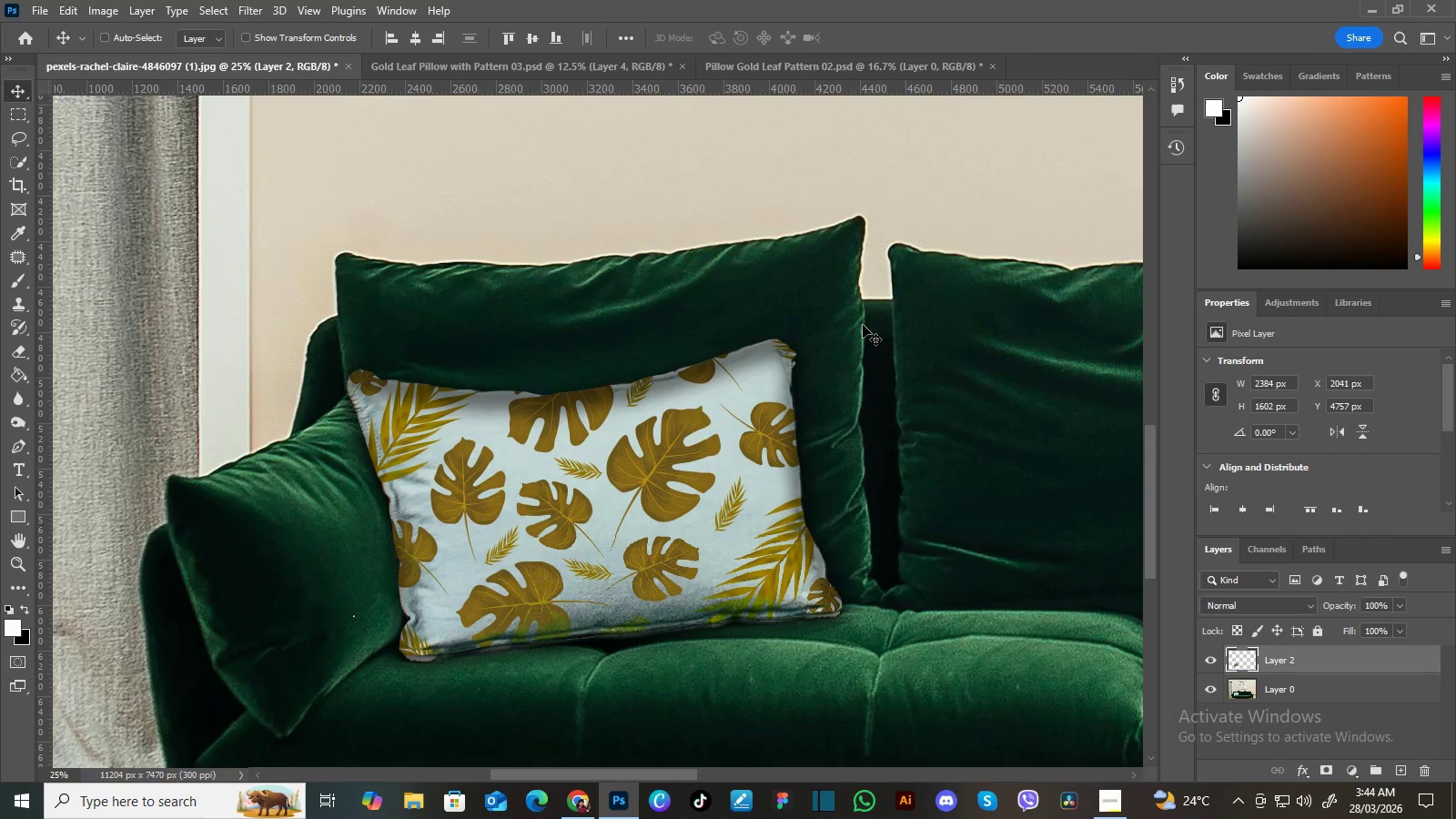 
key(ArrowDown)
 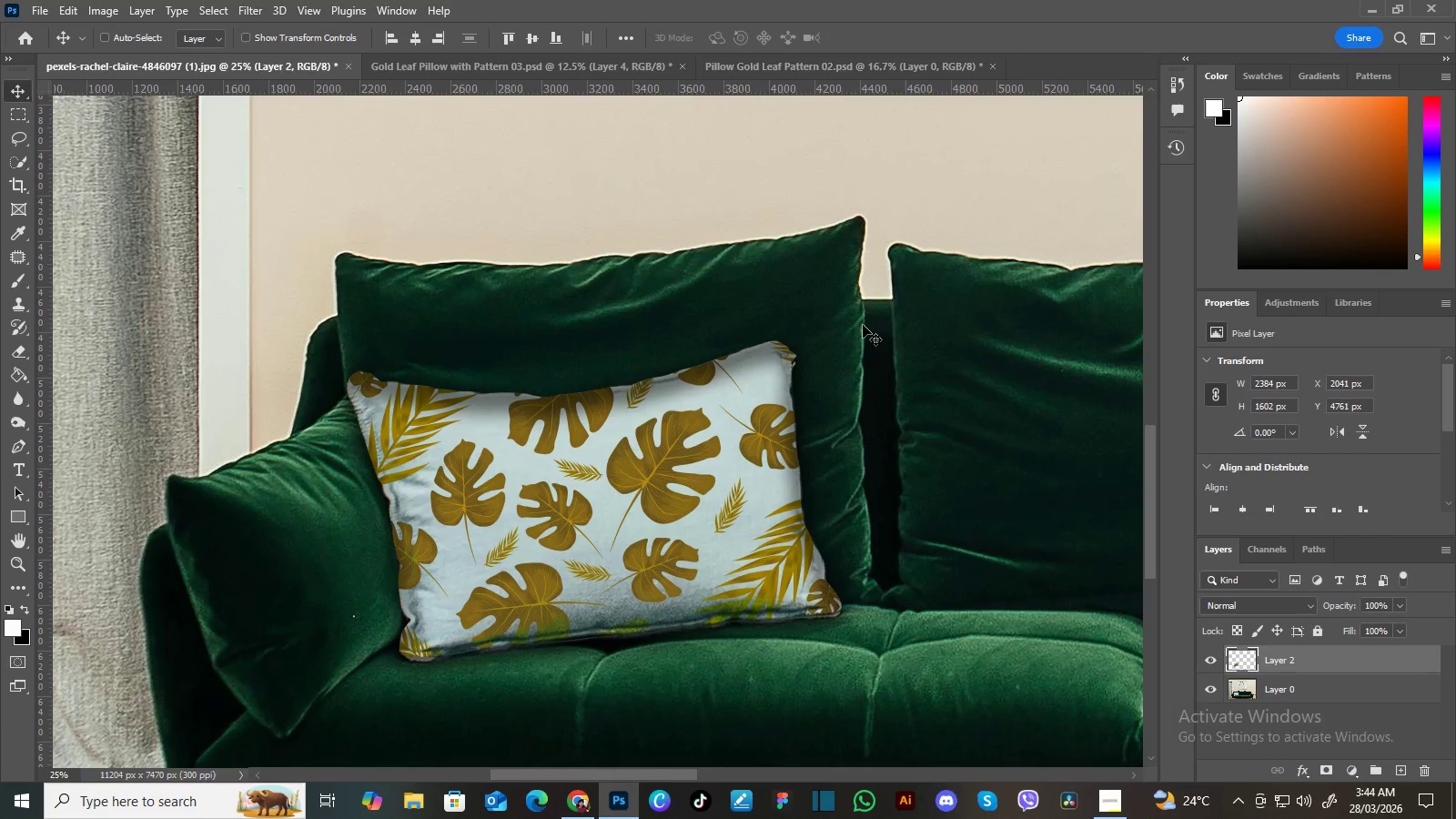 
key(ArrowDown)
 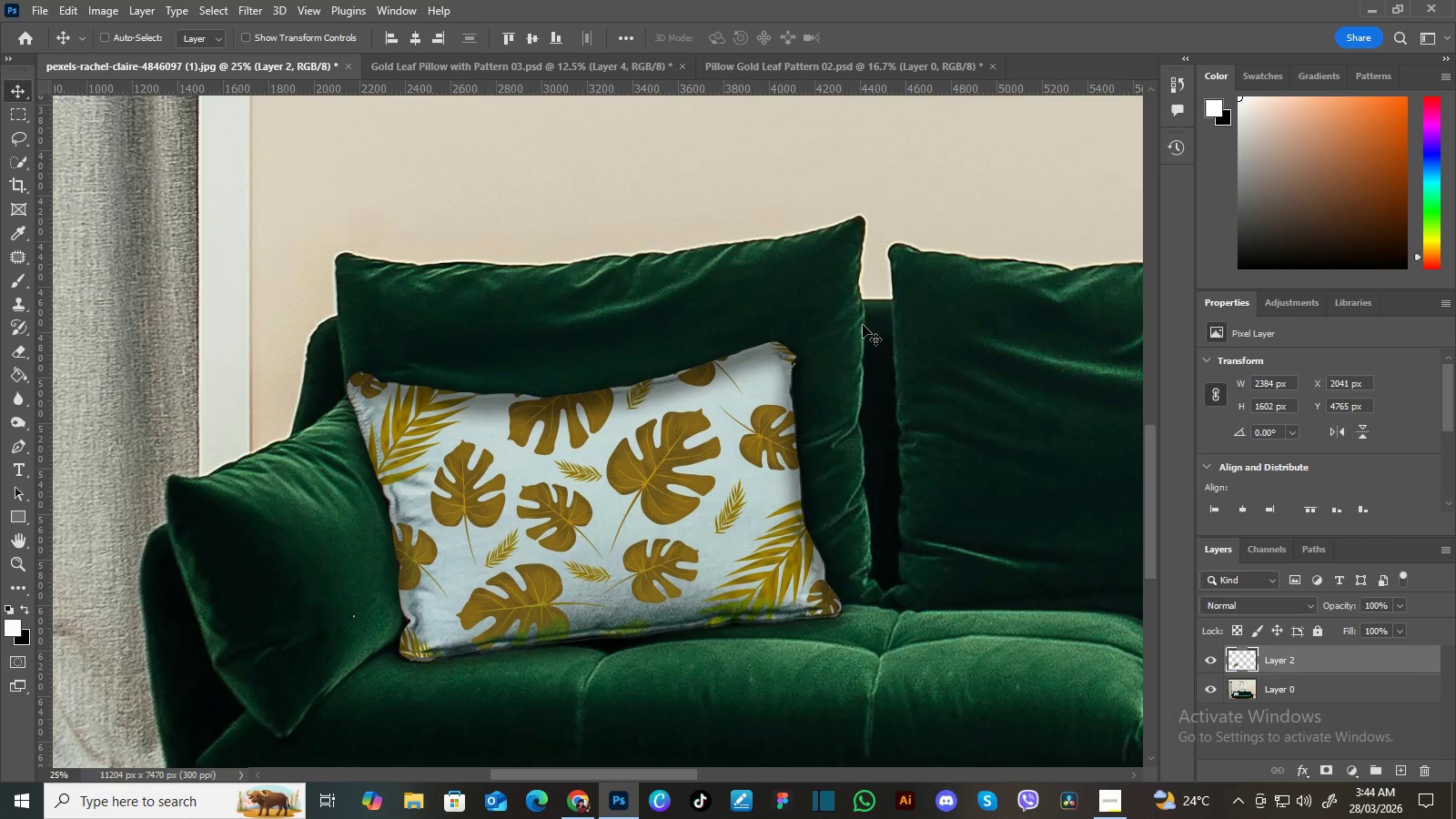 
key(ArrowDown)
 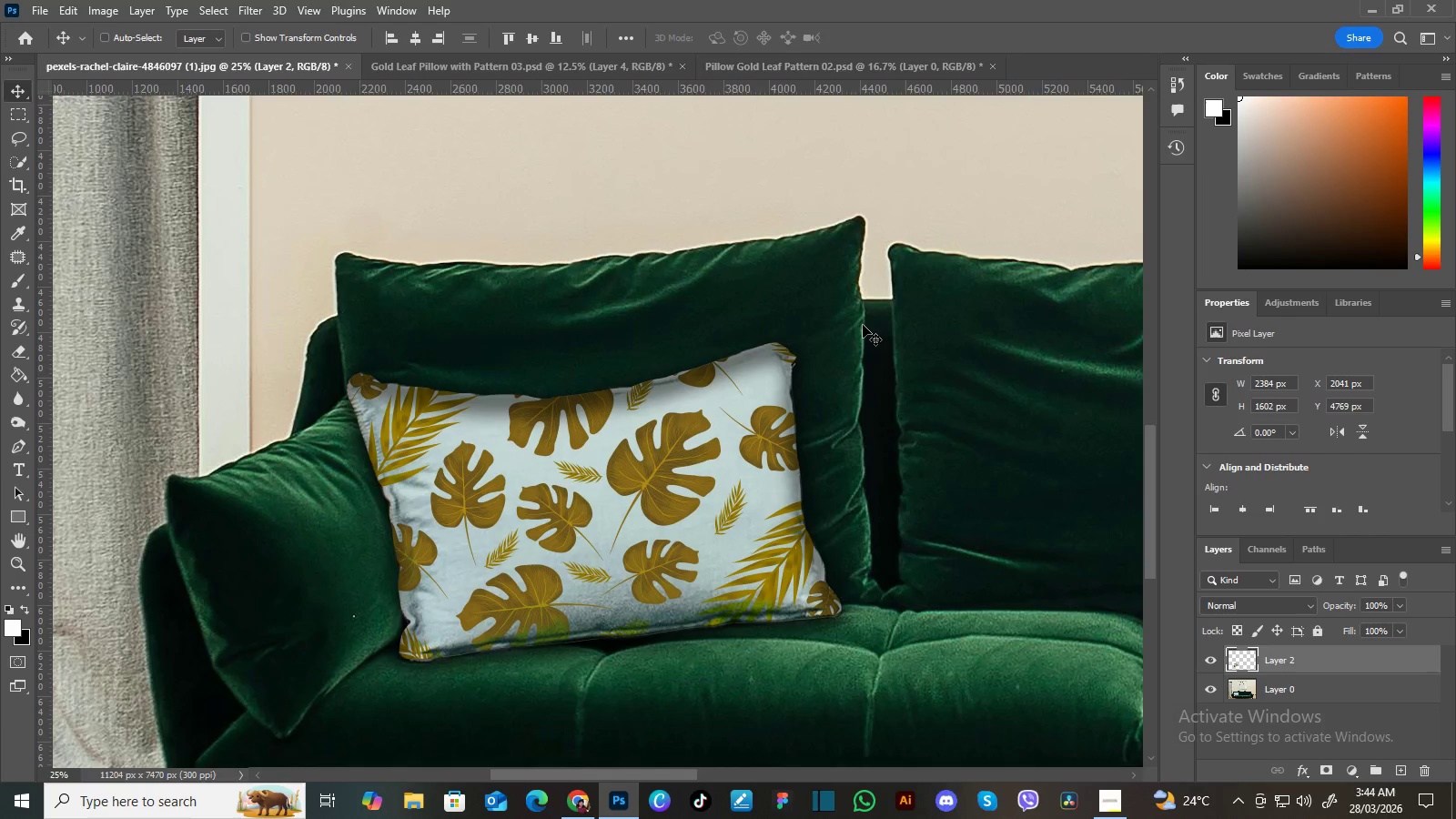 
key(ArrowDown)
 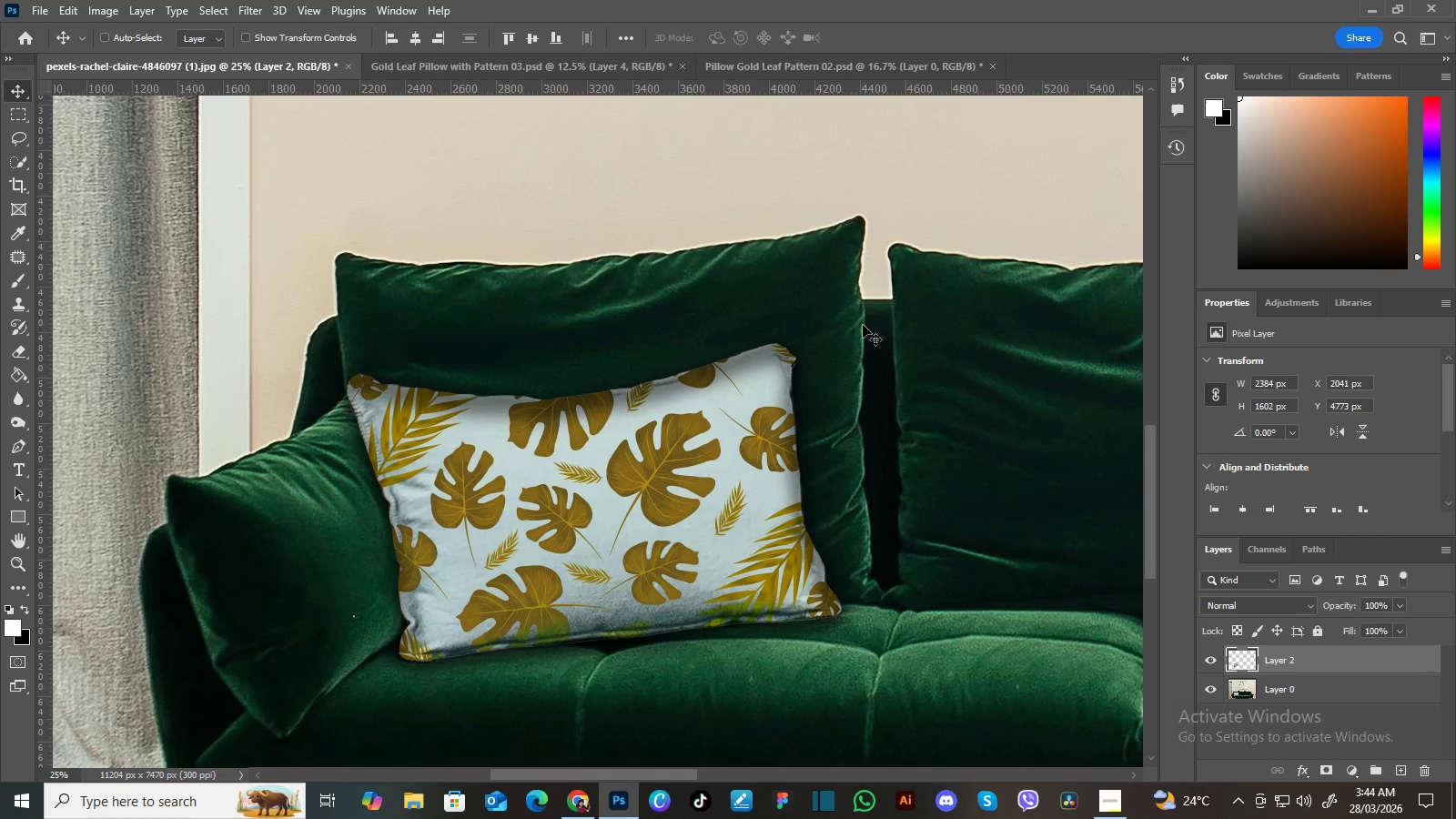 
key(ArrowDown)
 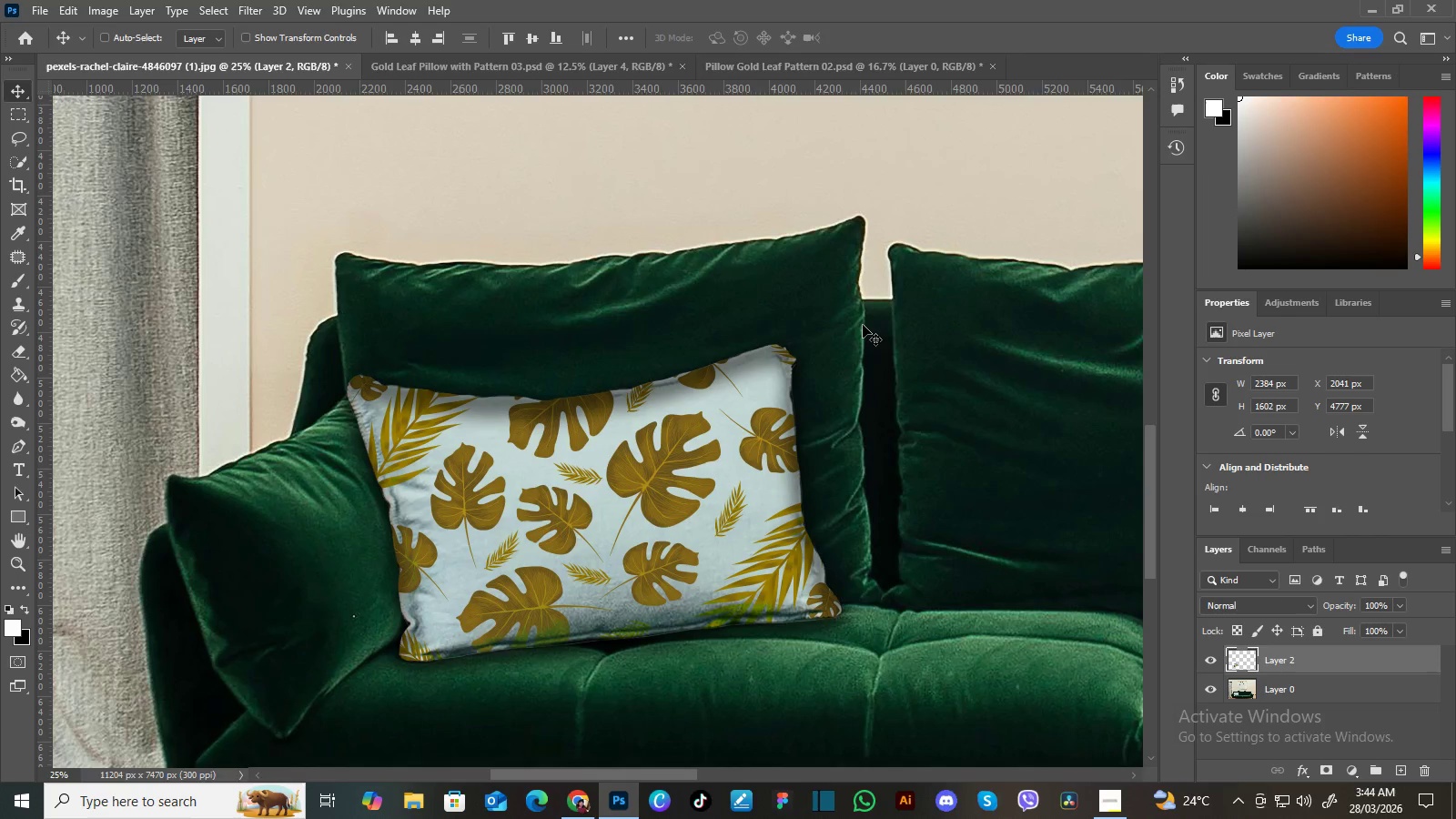 
key(ArrowDown)
 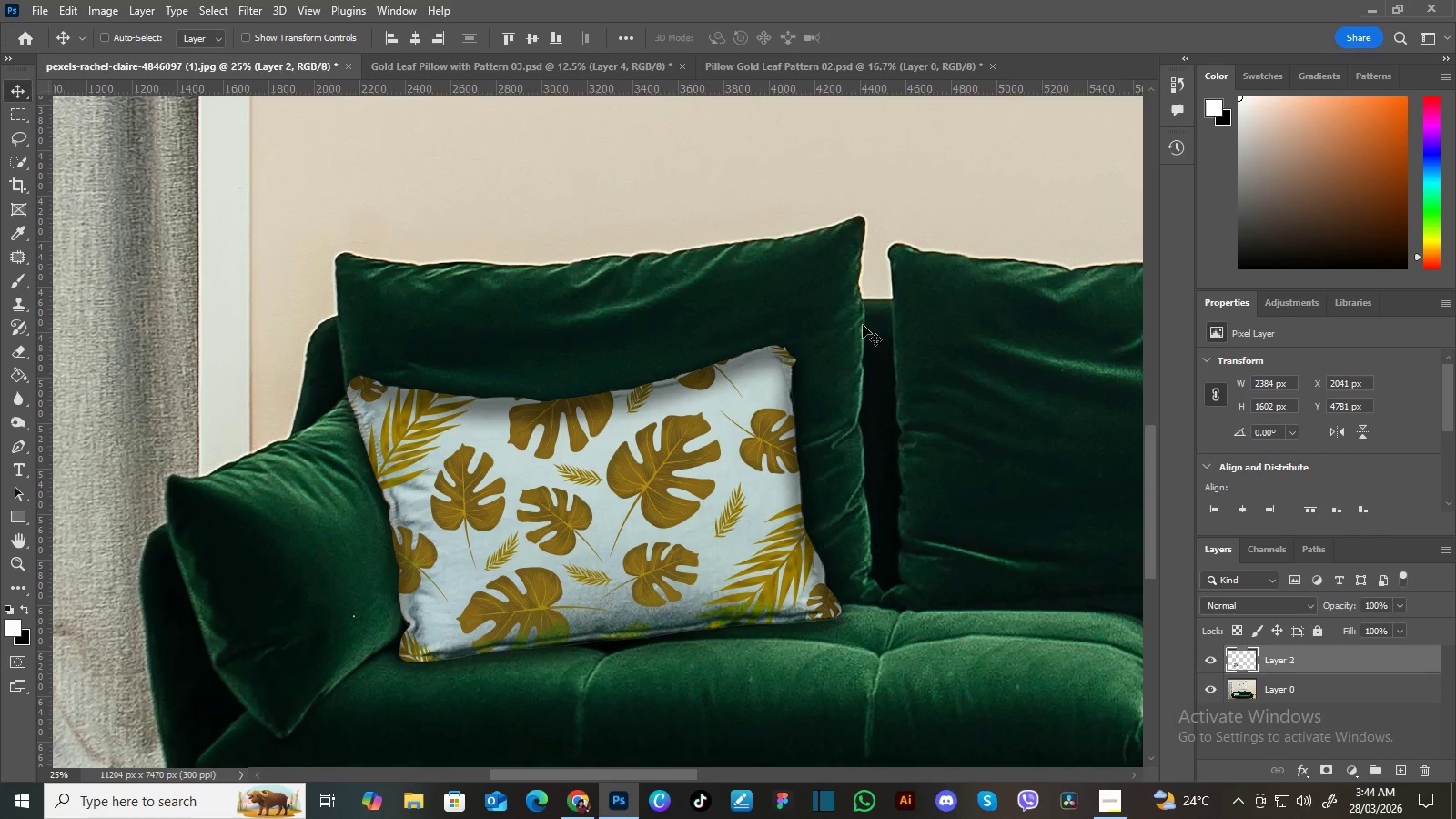 
key(ArrowDown)
 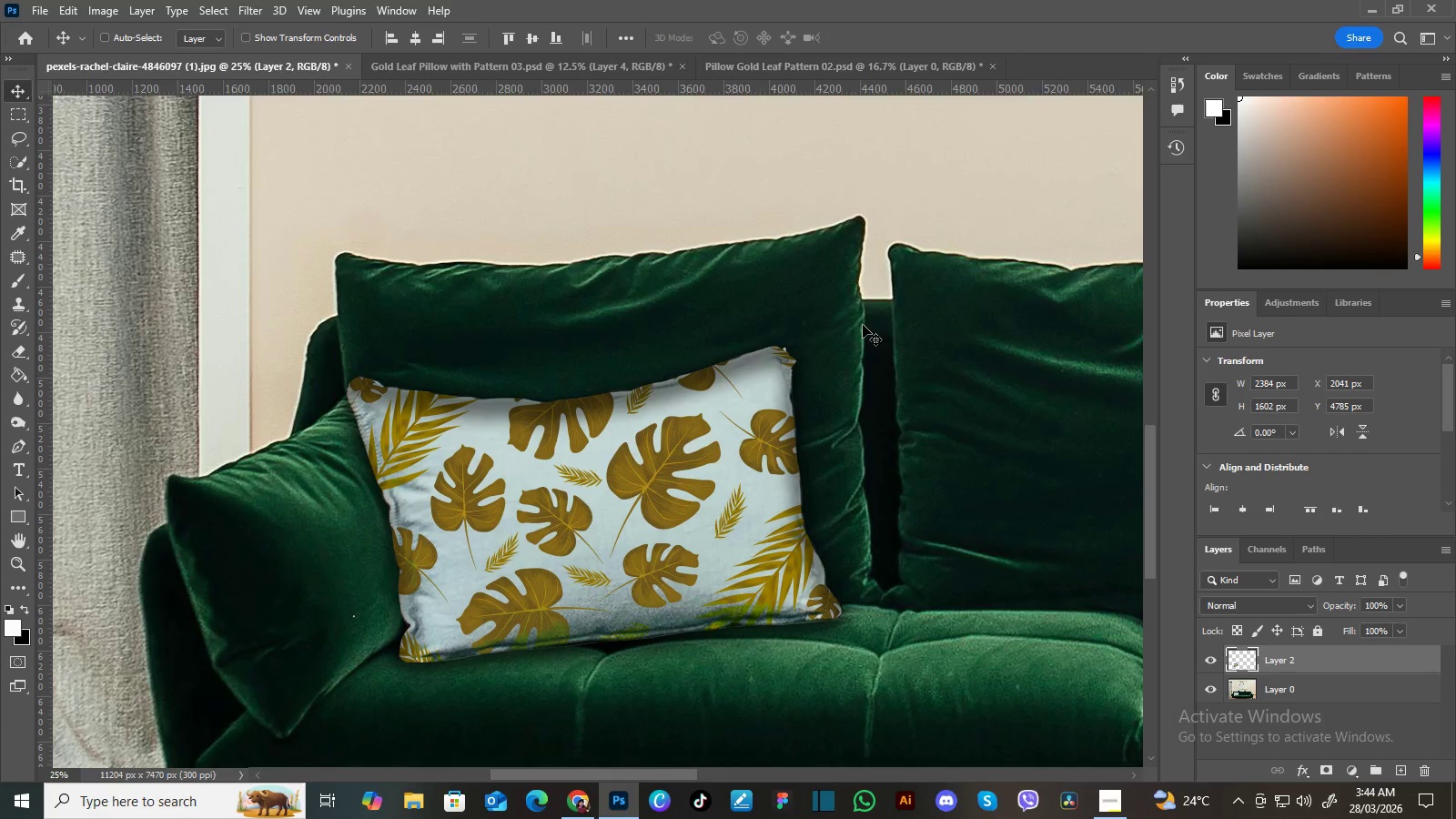 
key(ArrowRight)
 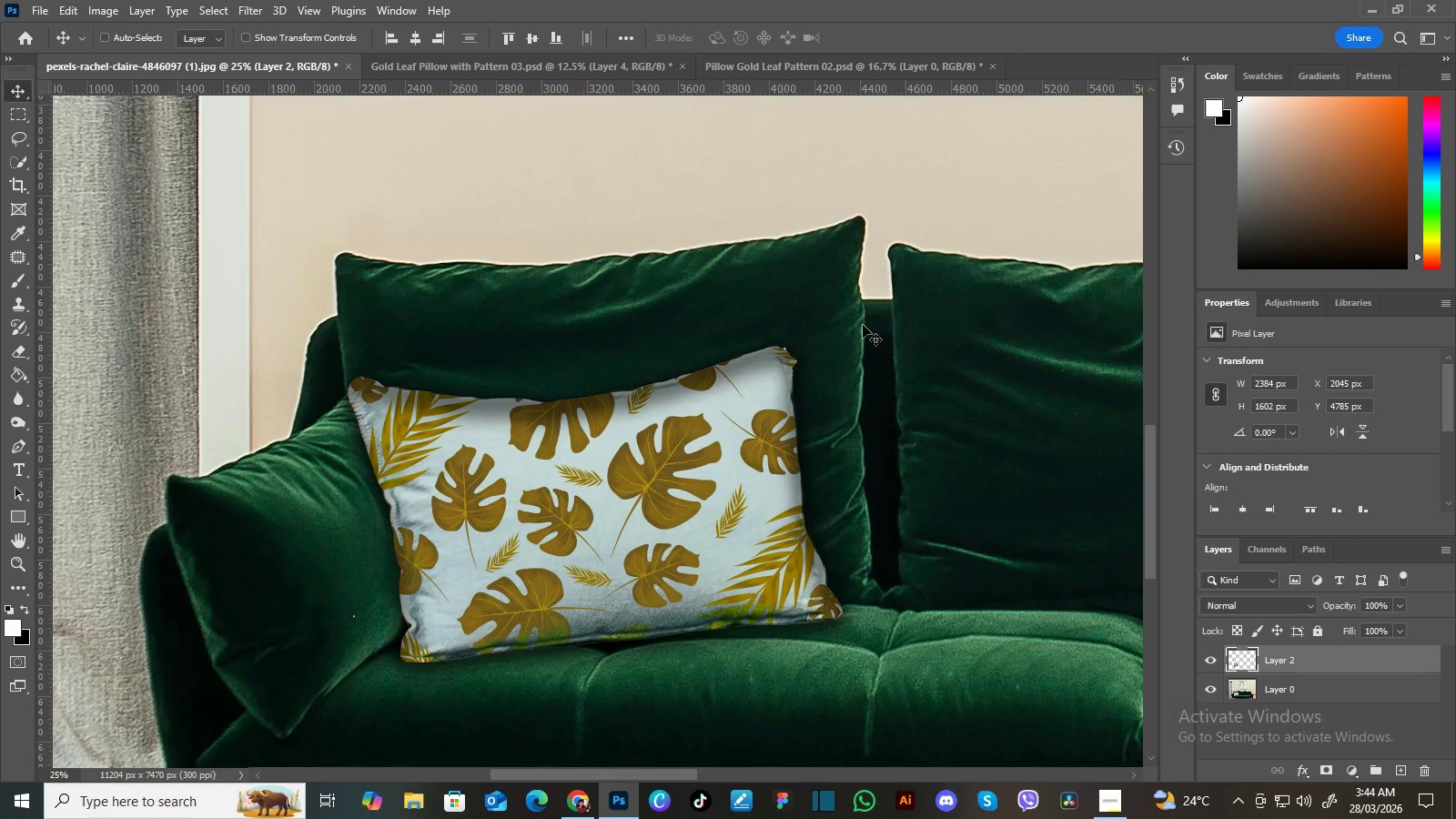 
key(ArrowRight)
 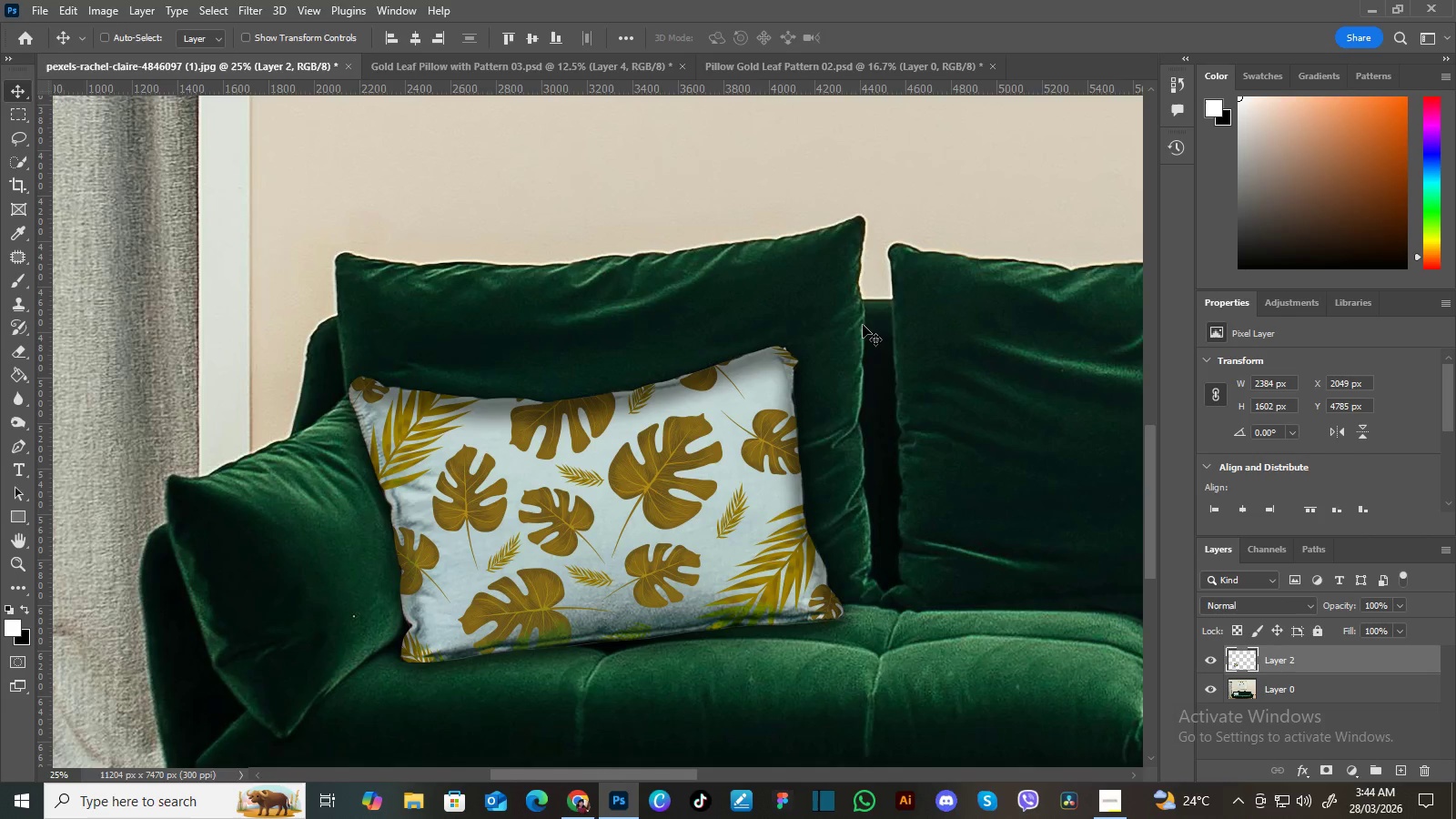 
key(ArrowLeft)
 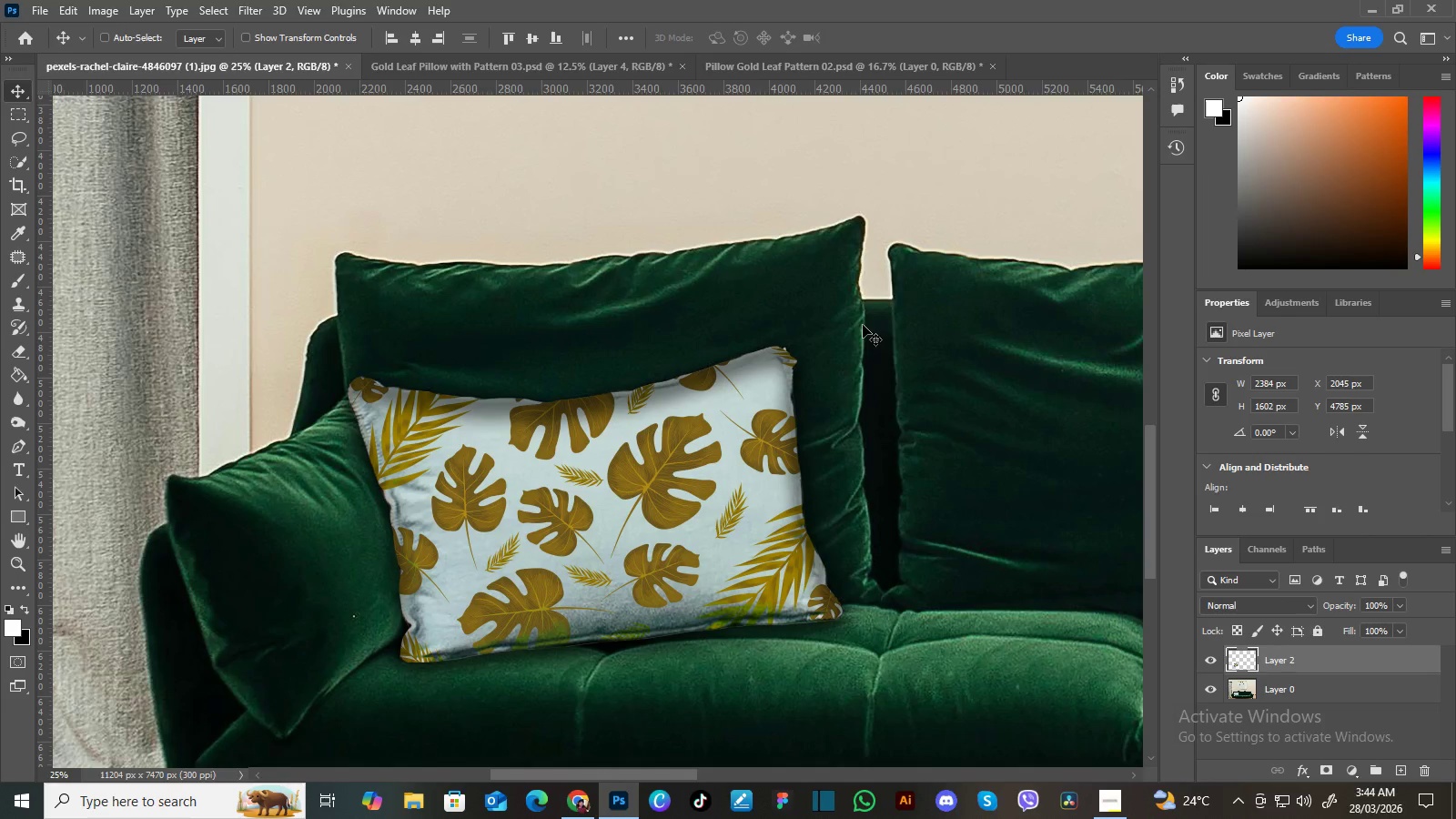 
key(Control+Minus)
 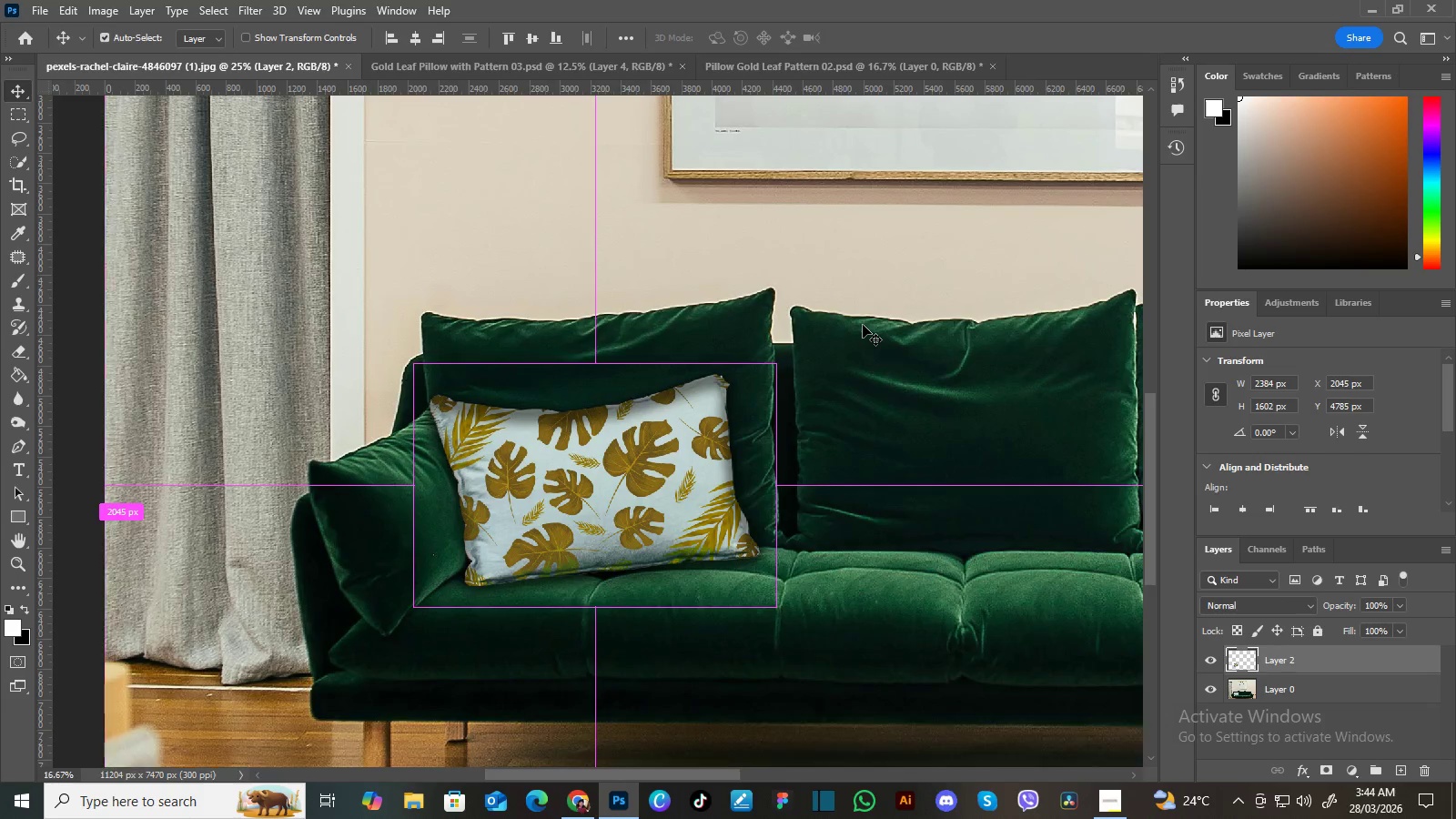 
key(Control+Minus)
 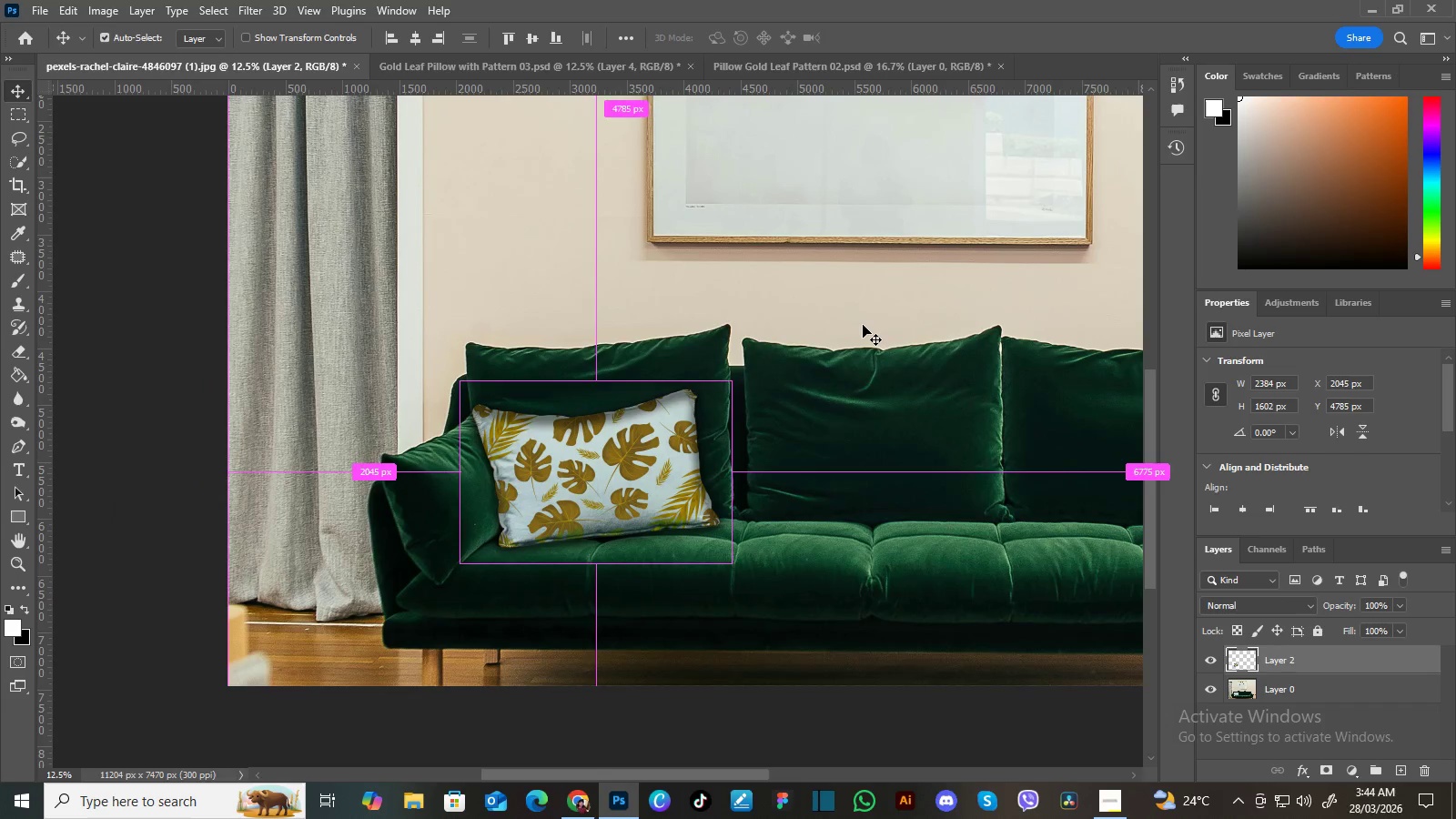 
key(Control+Minus)
 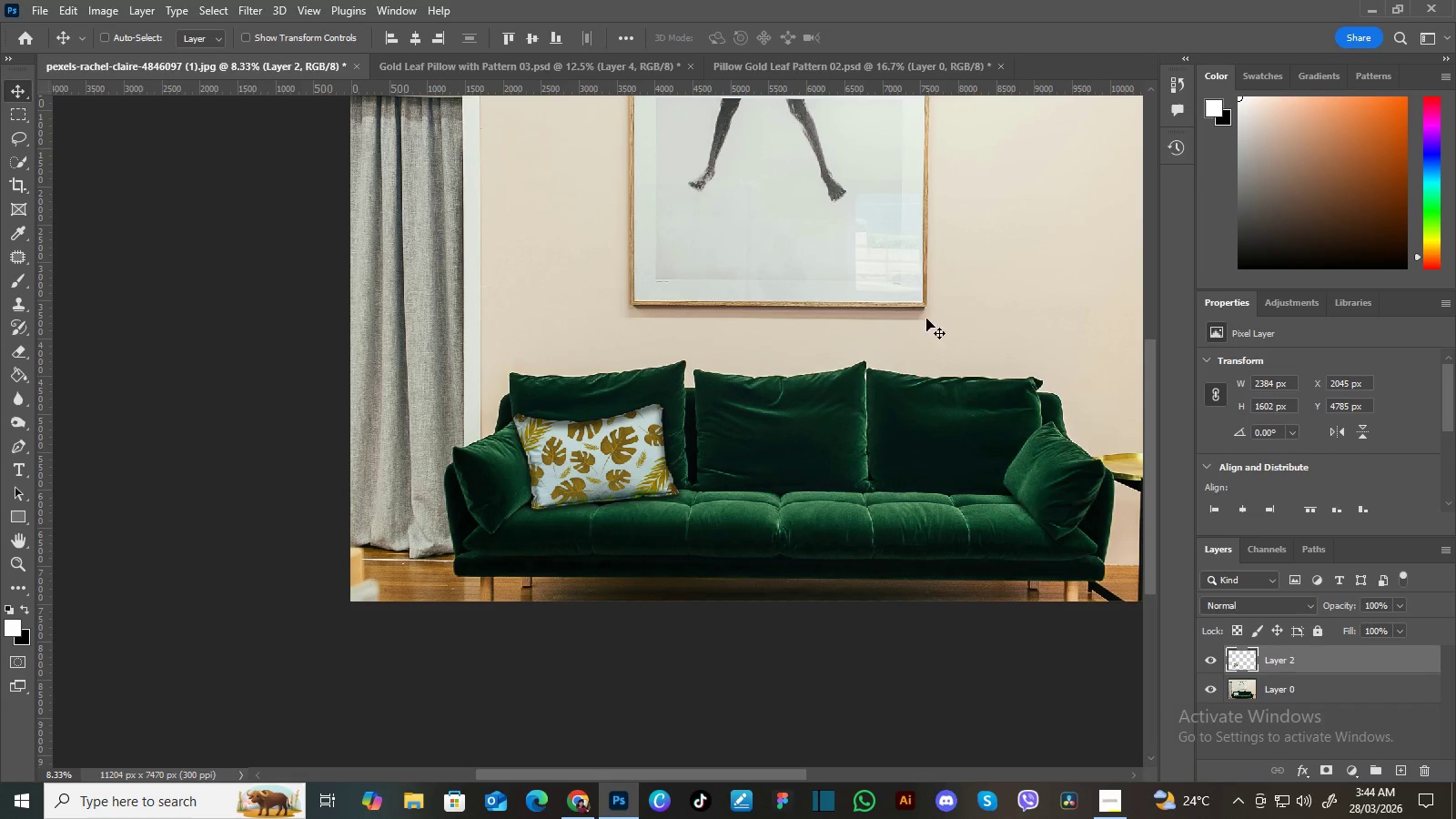 
hold_key(key=Space, duration=1.5)
 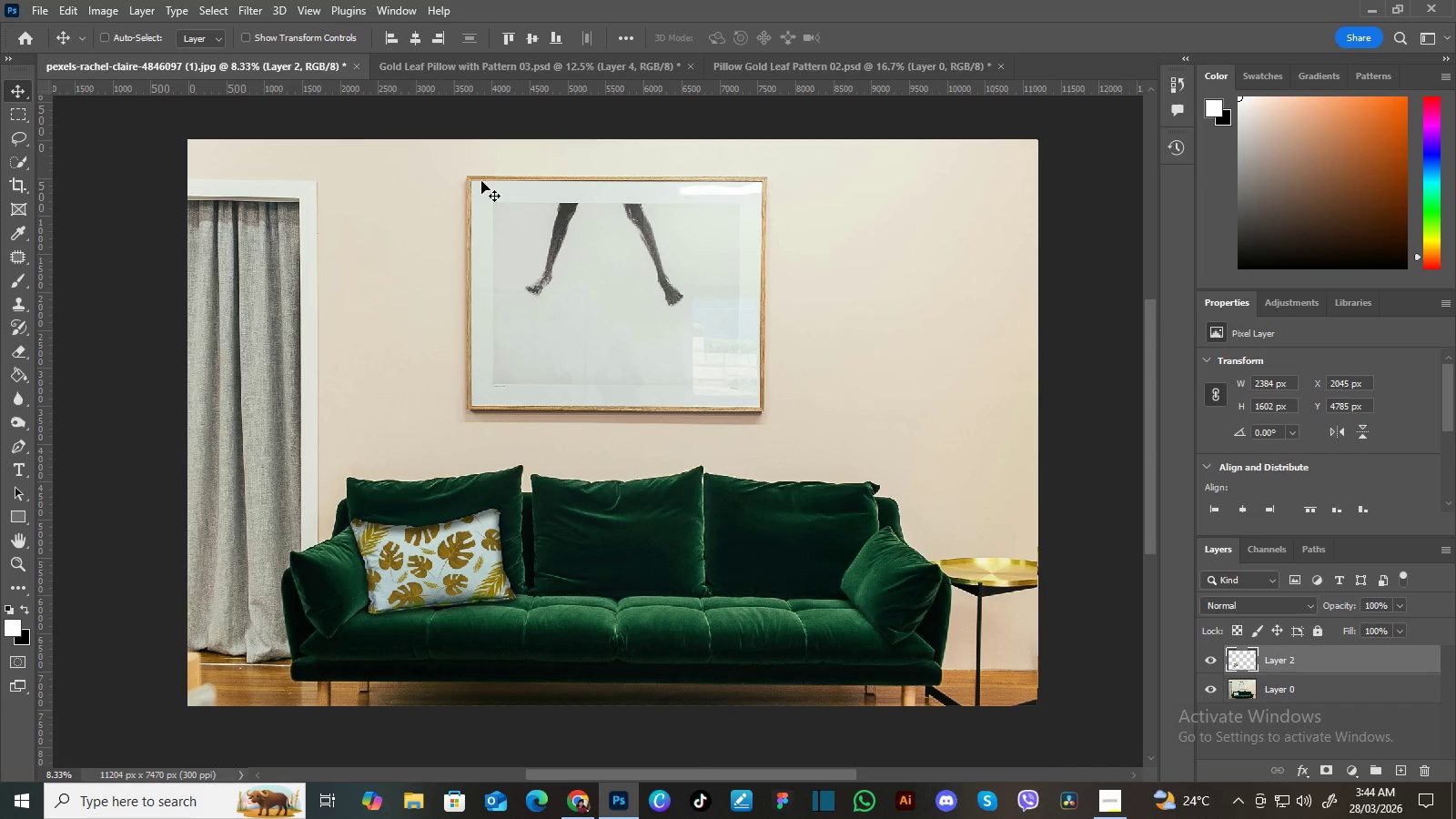 
left_click_drag(start_coordinate=[974, 308], to_coordinate=[844, 358])
 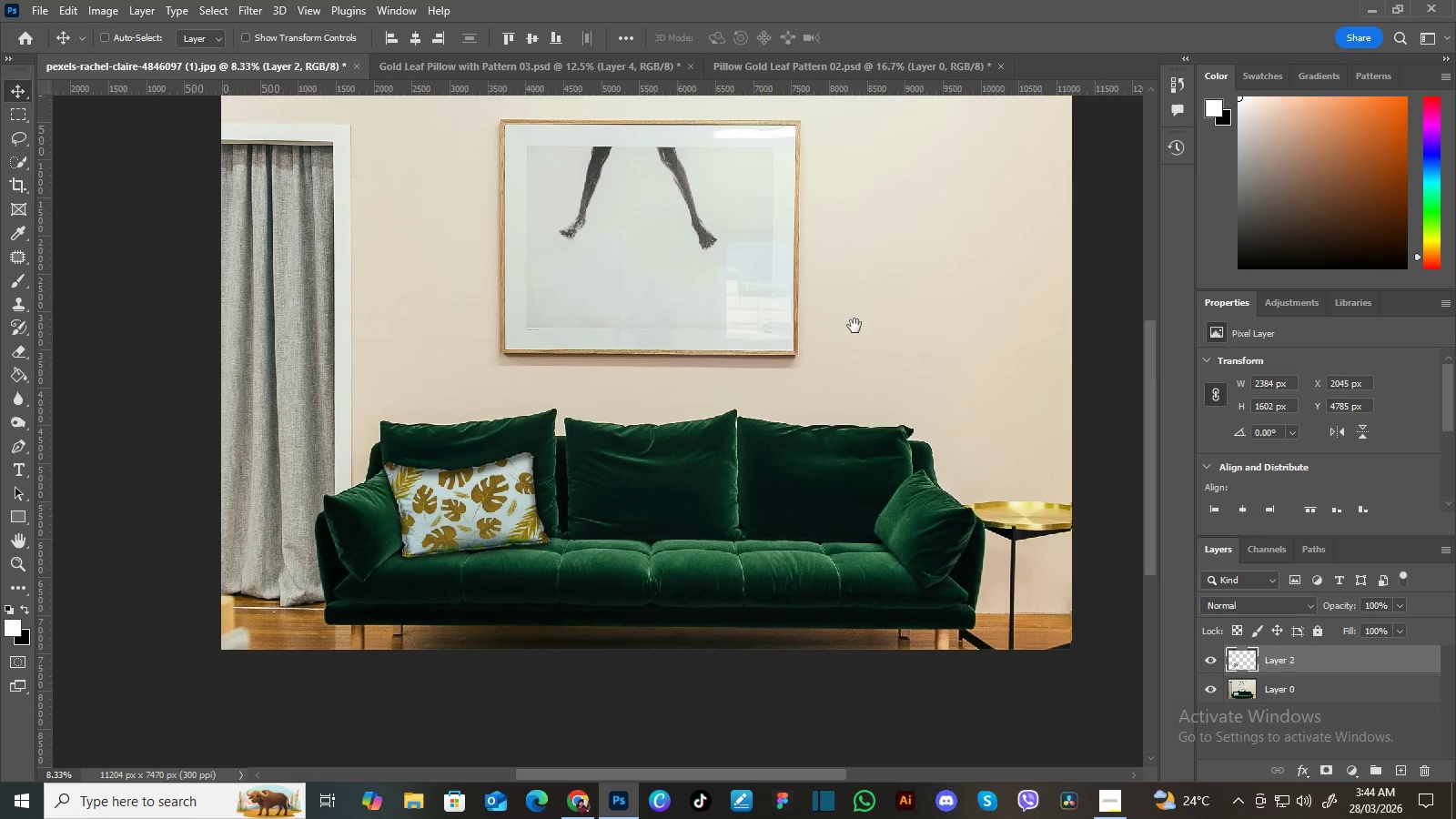 
left_click_drag(start_coordinate=[853, 328], to_coordinate=[831, 369])
 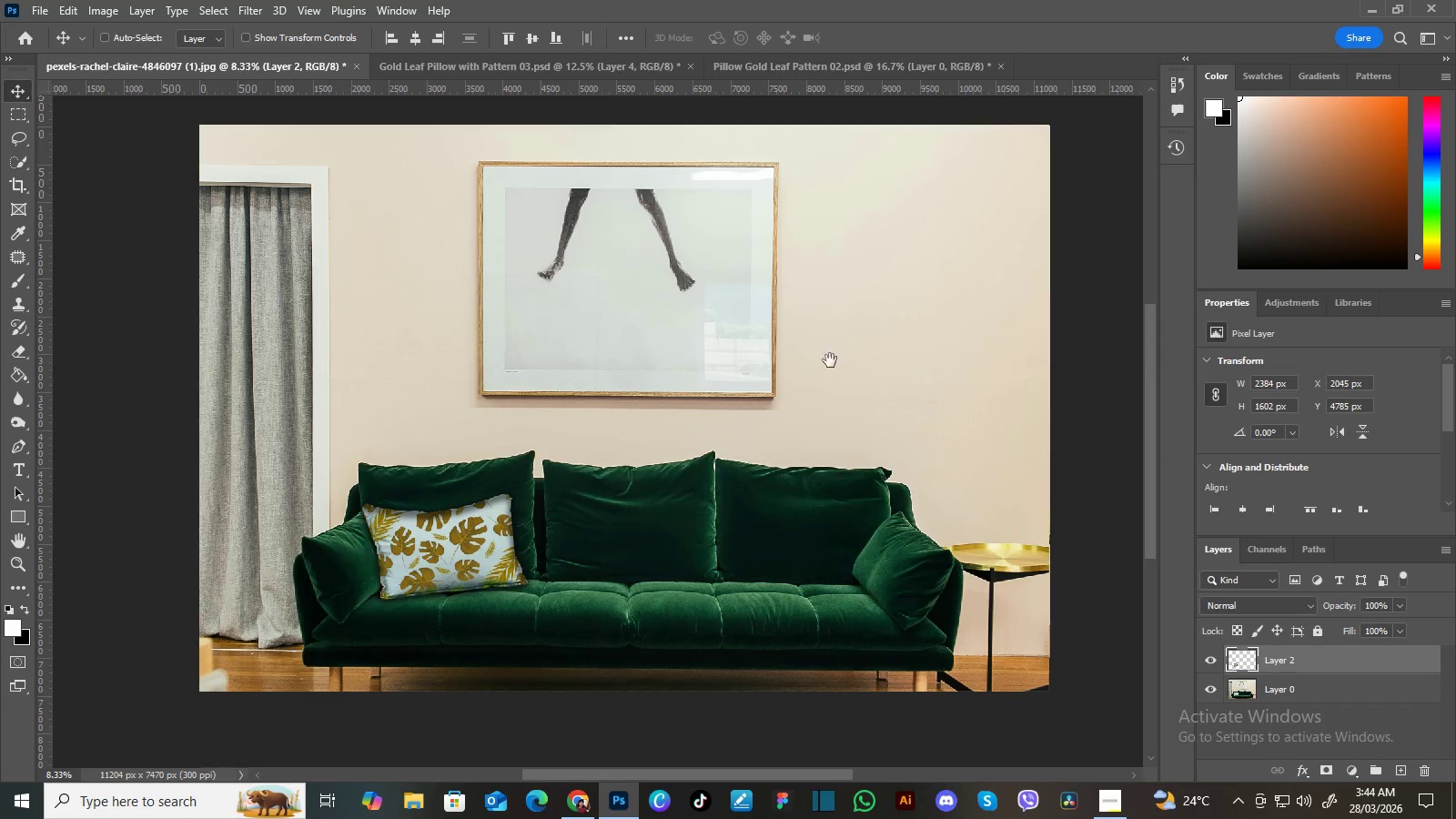 
left_click_drag(start_coordinate=[835, 354], to_coordinate=[824, 369])
 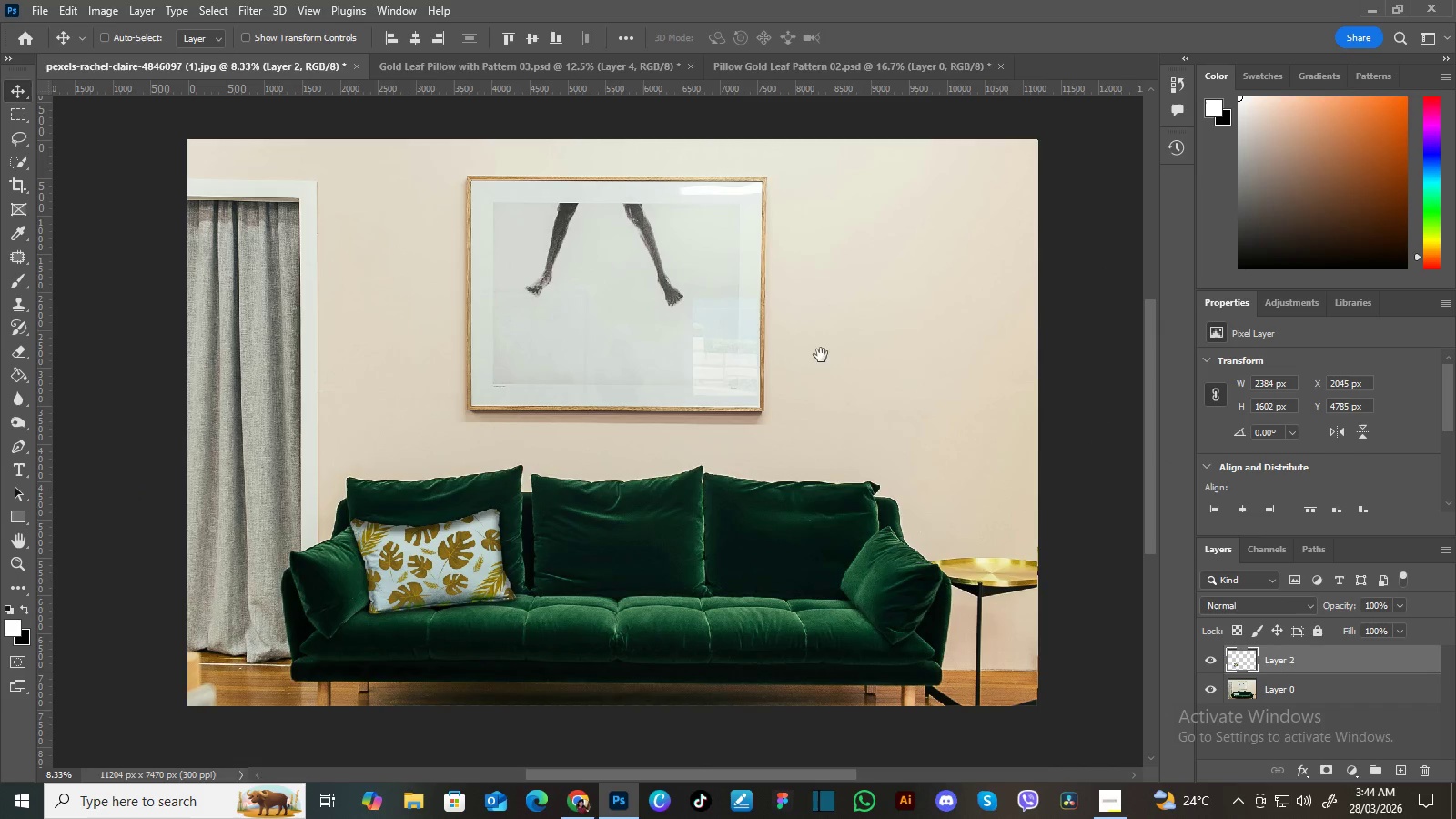 
key(Space)
 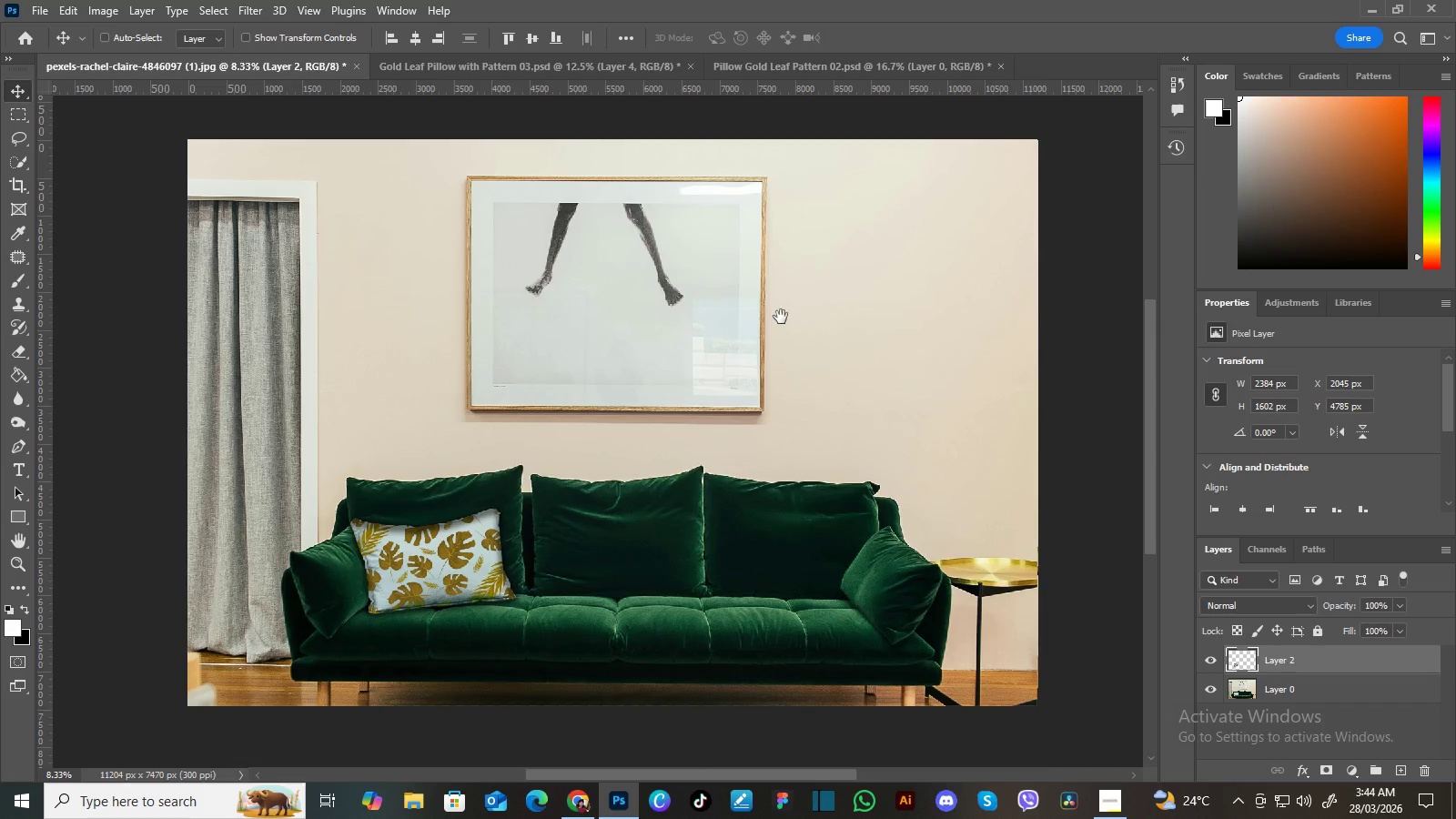 
key(Space)
 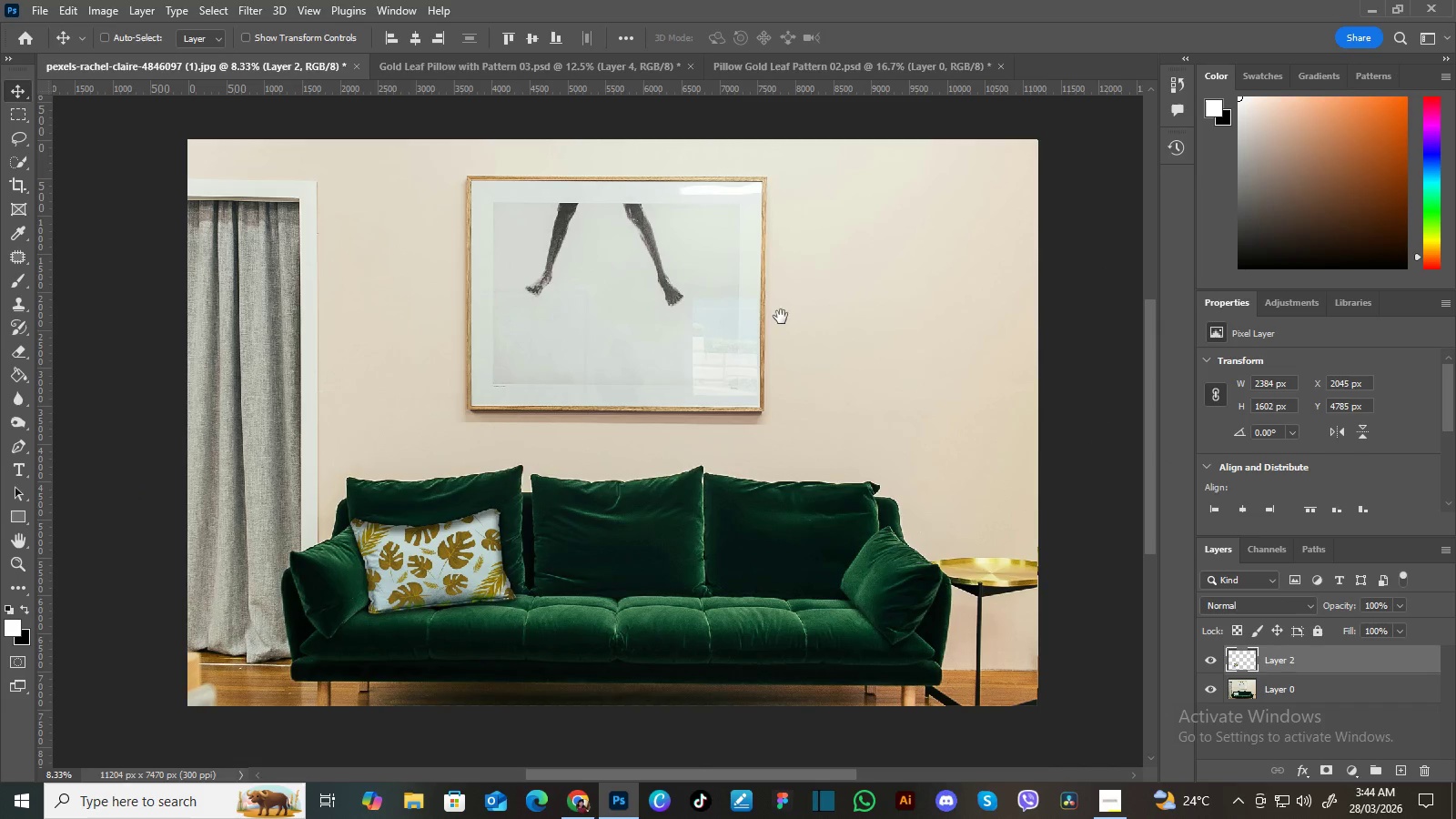 
key(Space)
 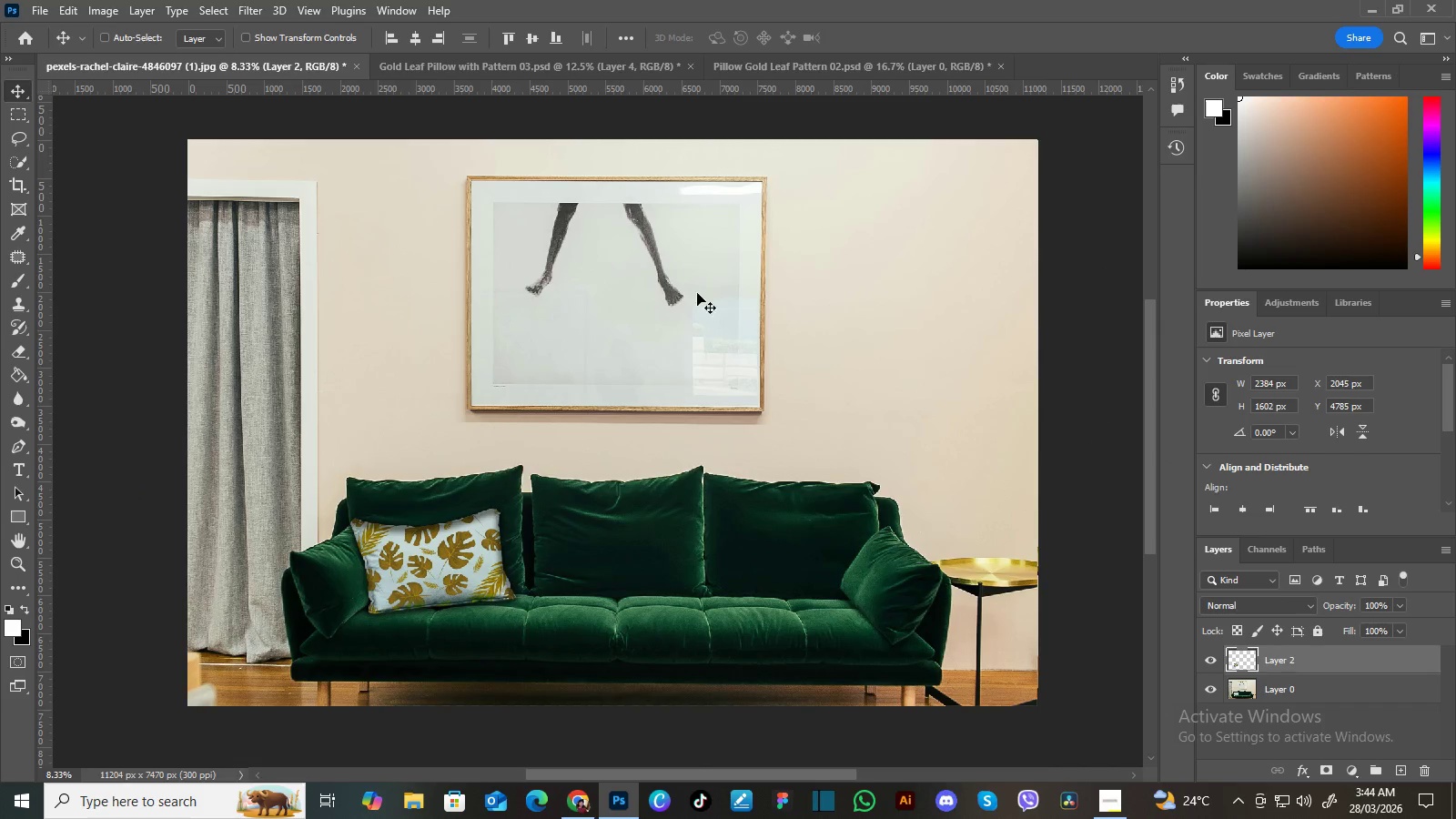 
key(Space)
 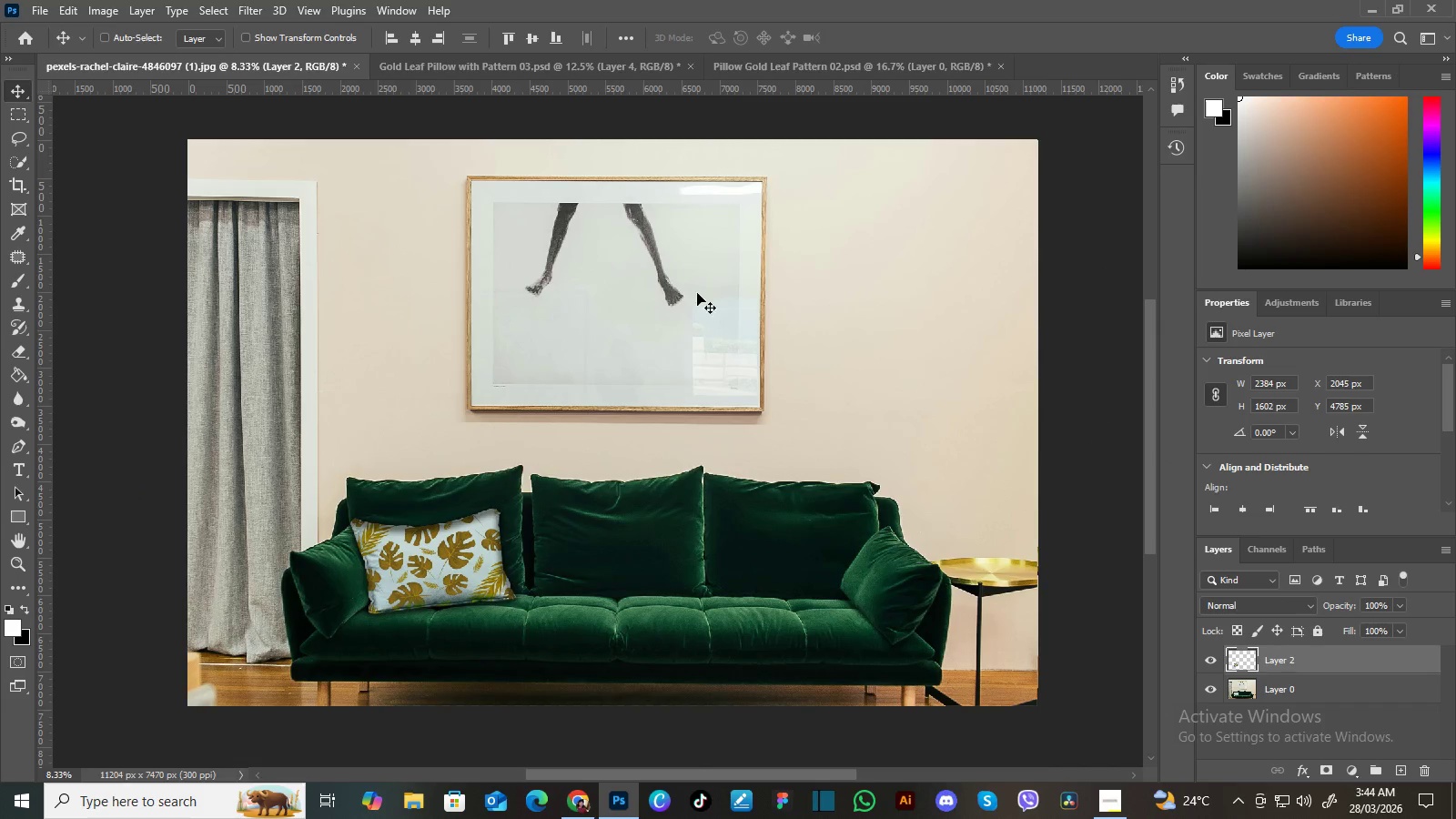 
key(Space)
 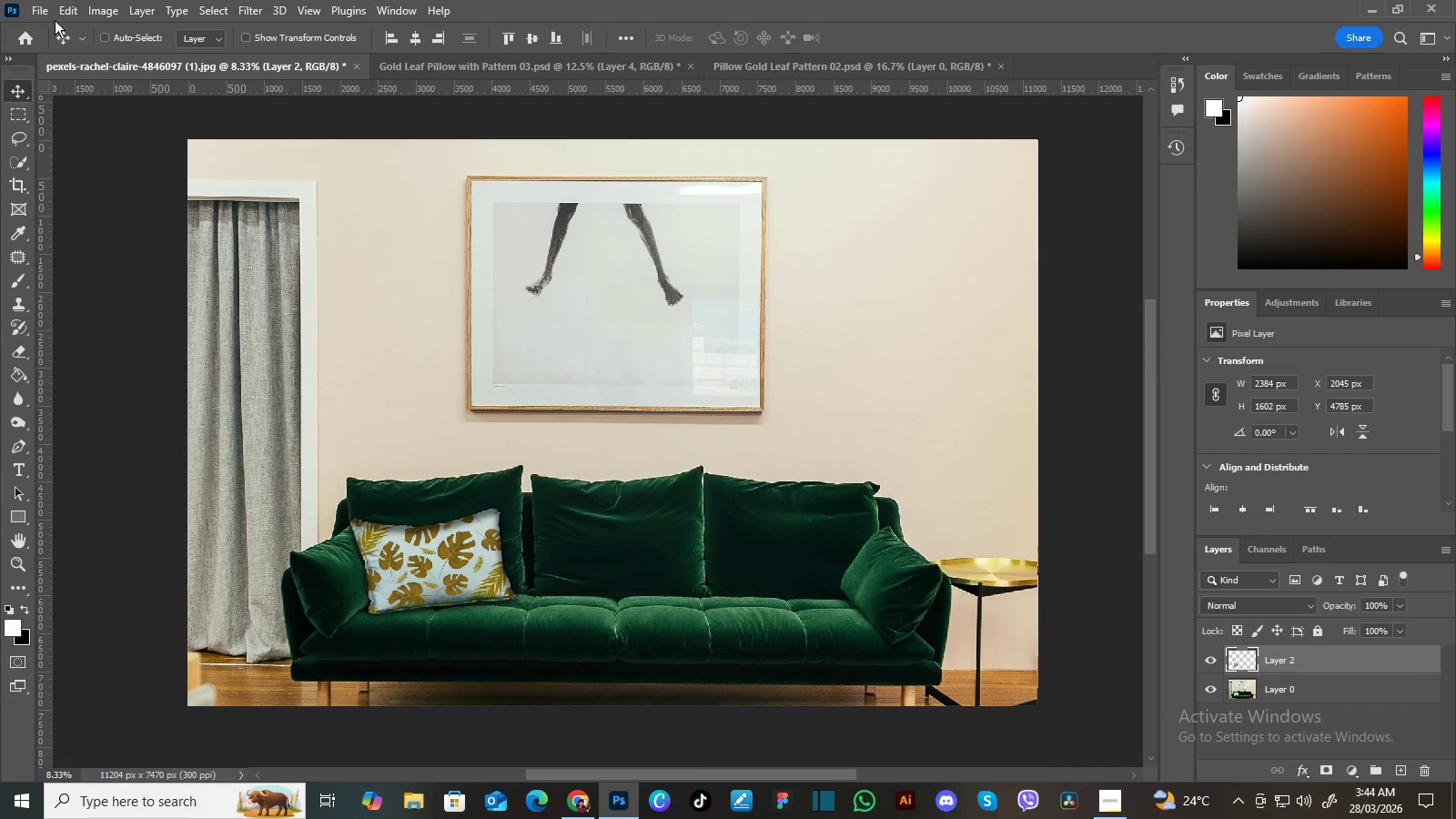 
left_click([38, 9])
 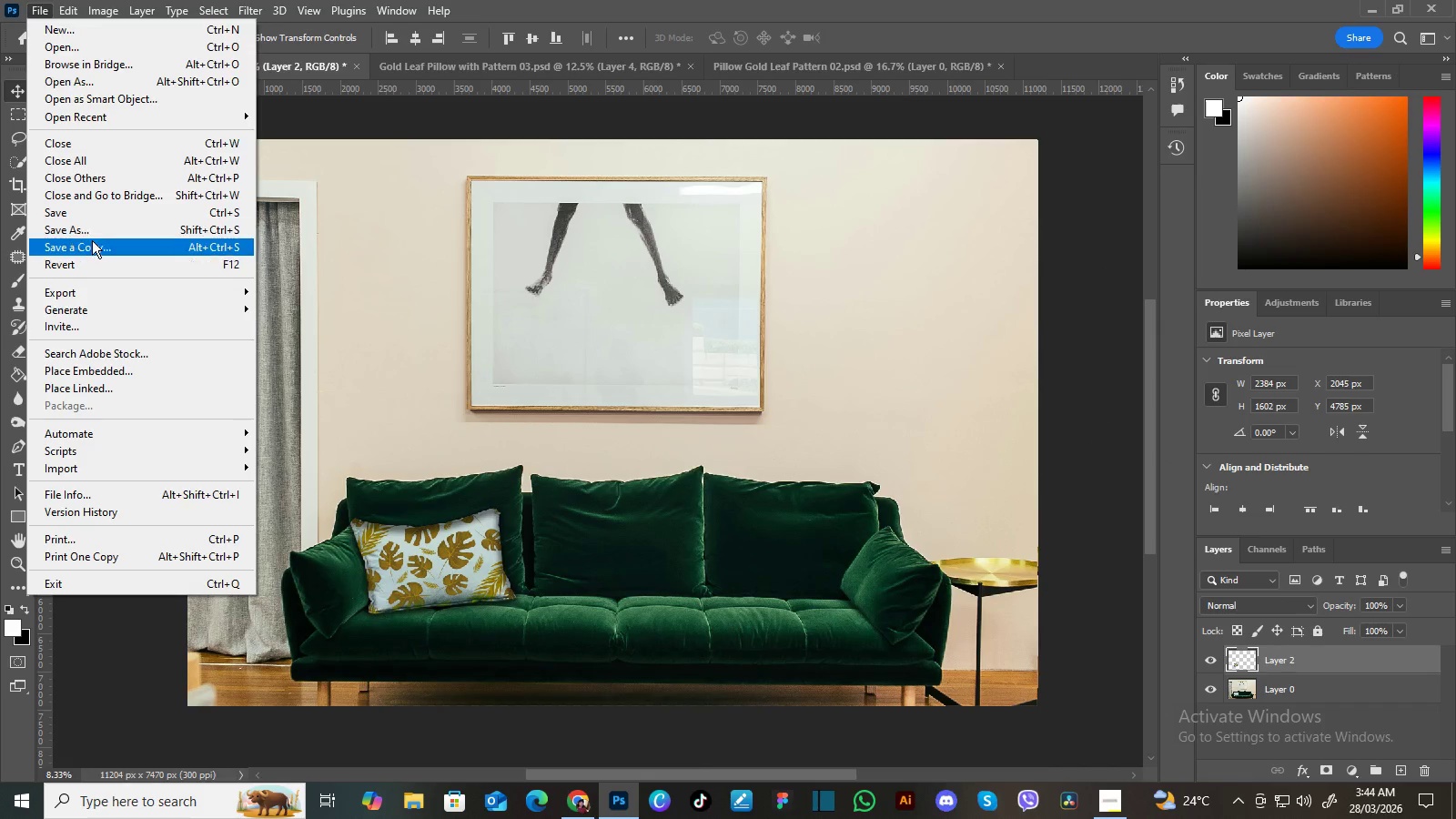 
left_click([92, 247])
 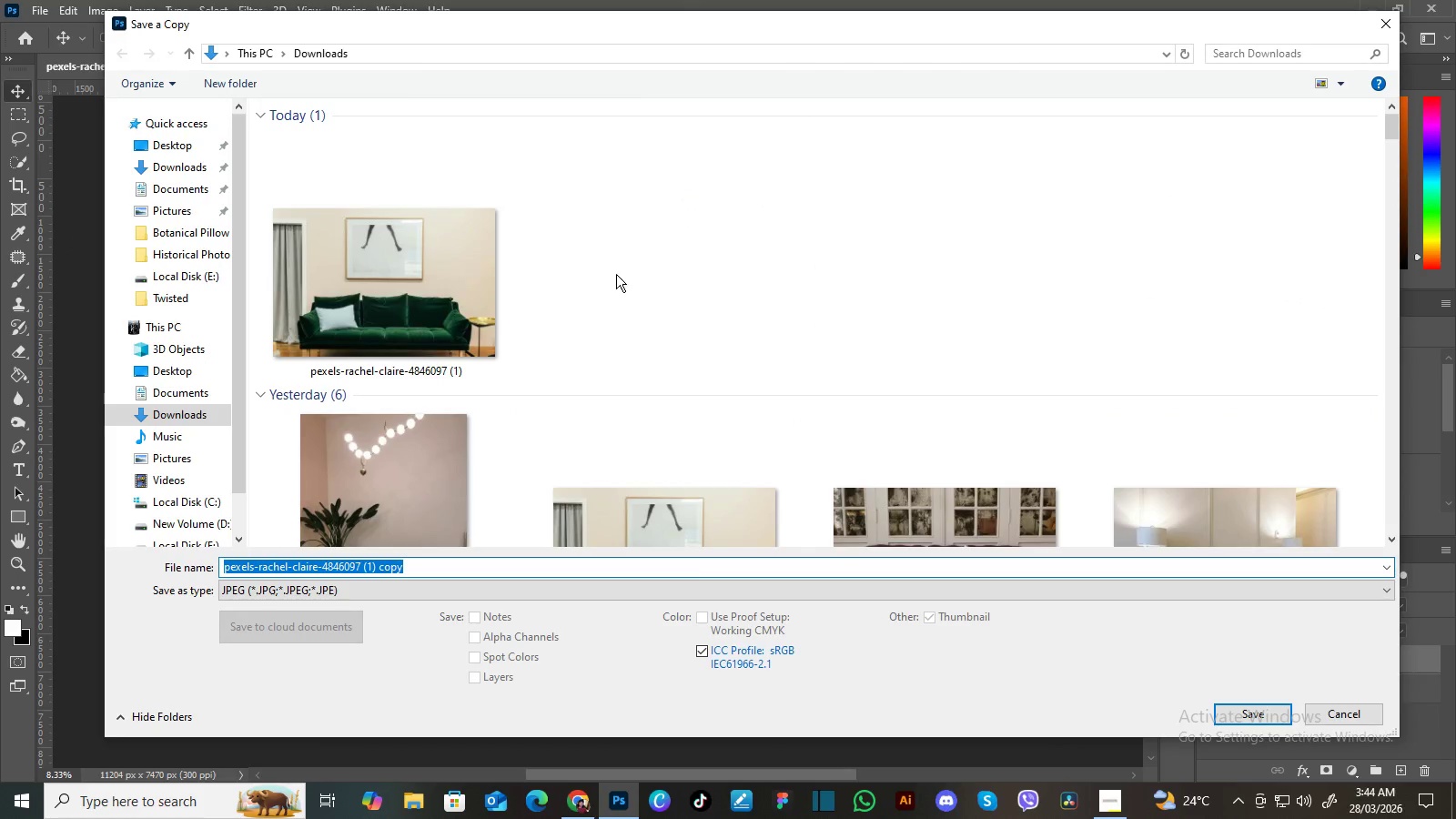 
left_click([178, 147])
 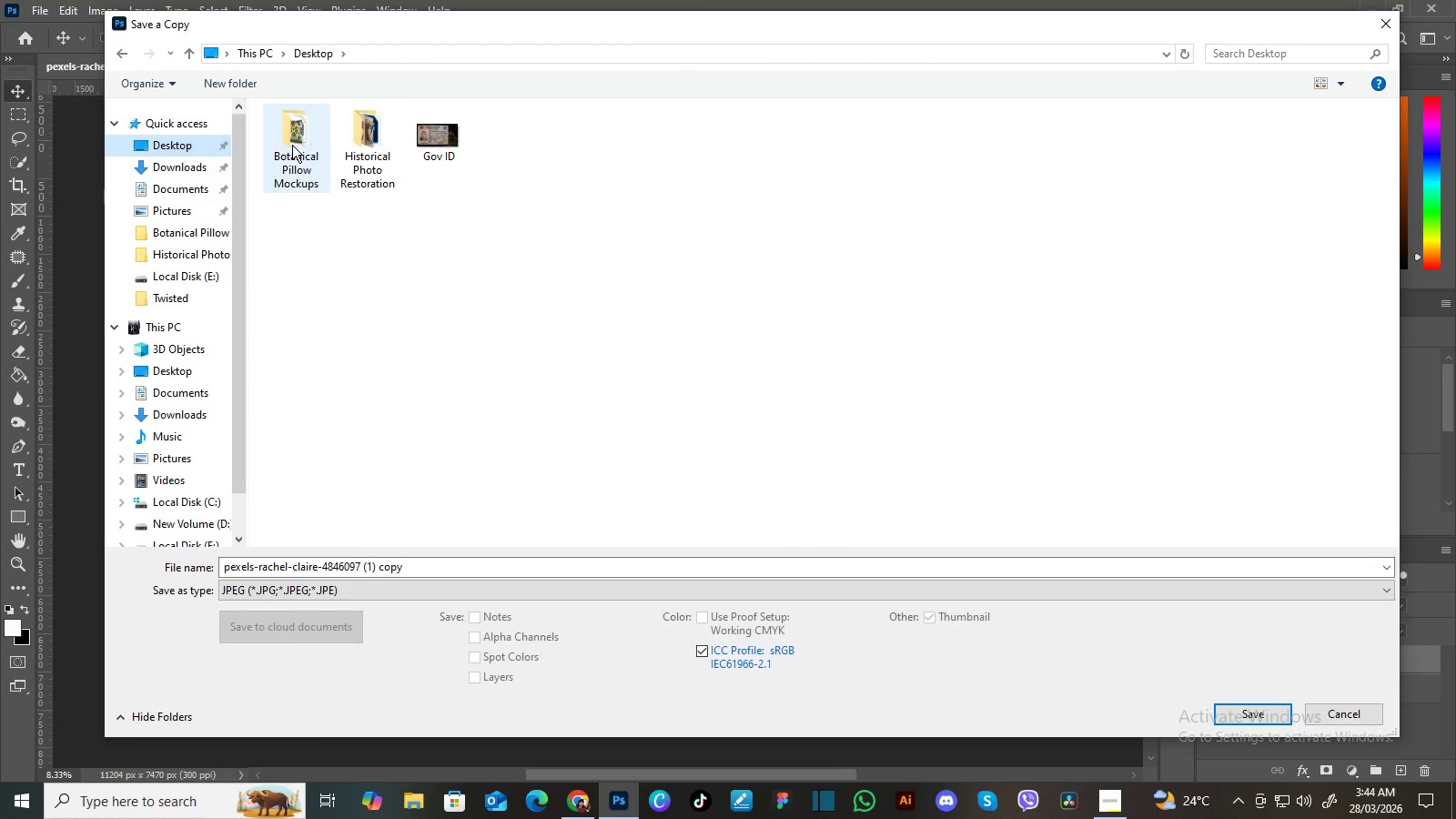 
double_click([292, 145])
 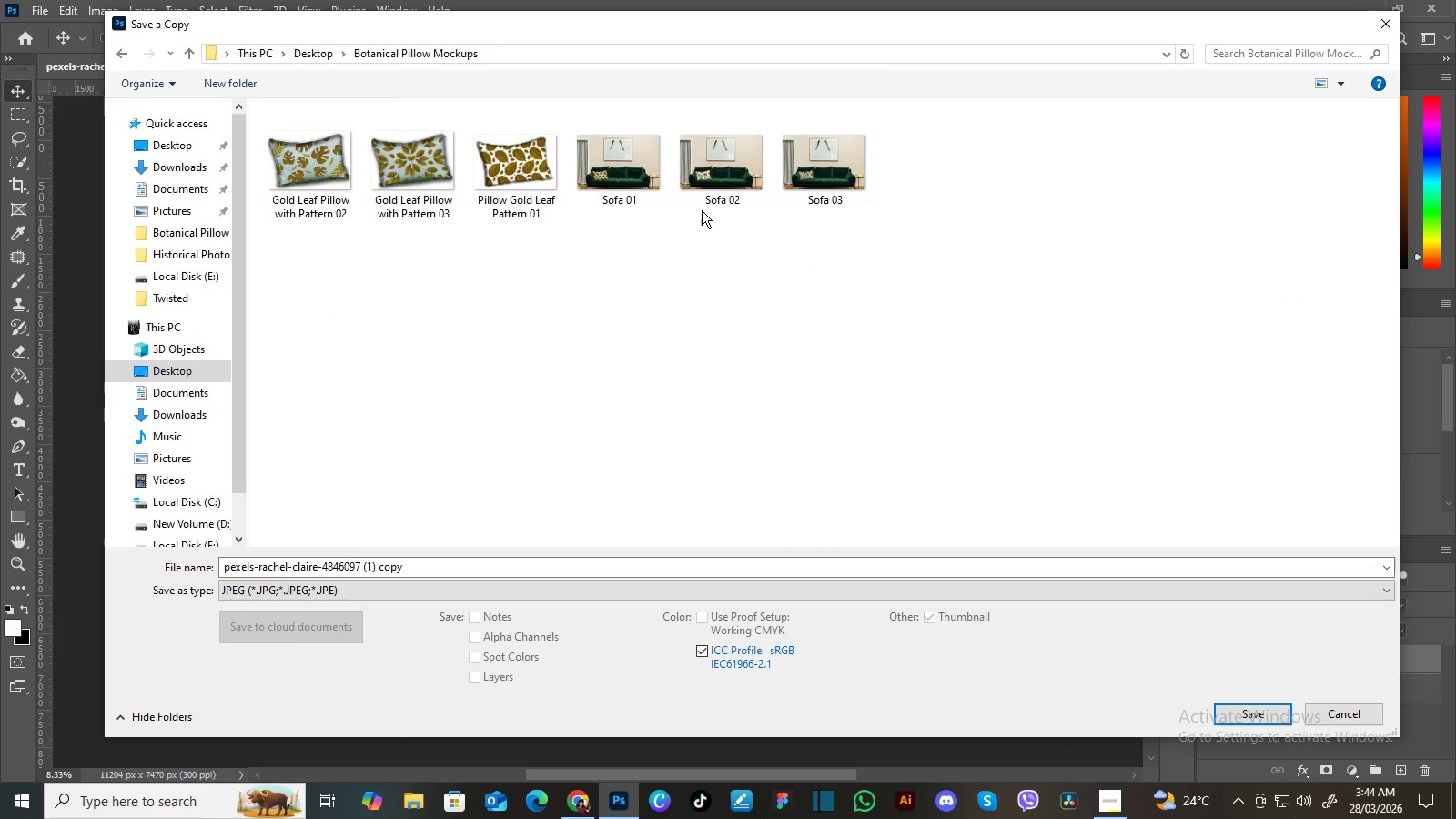 
left_click([713, 178])
 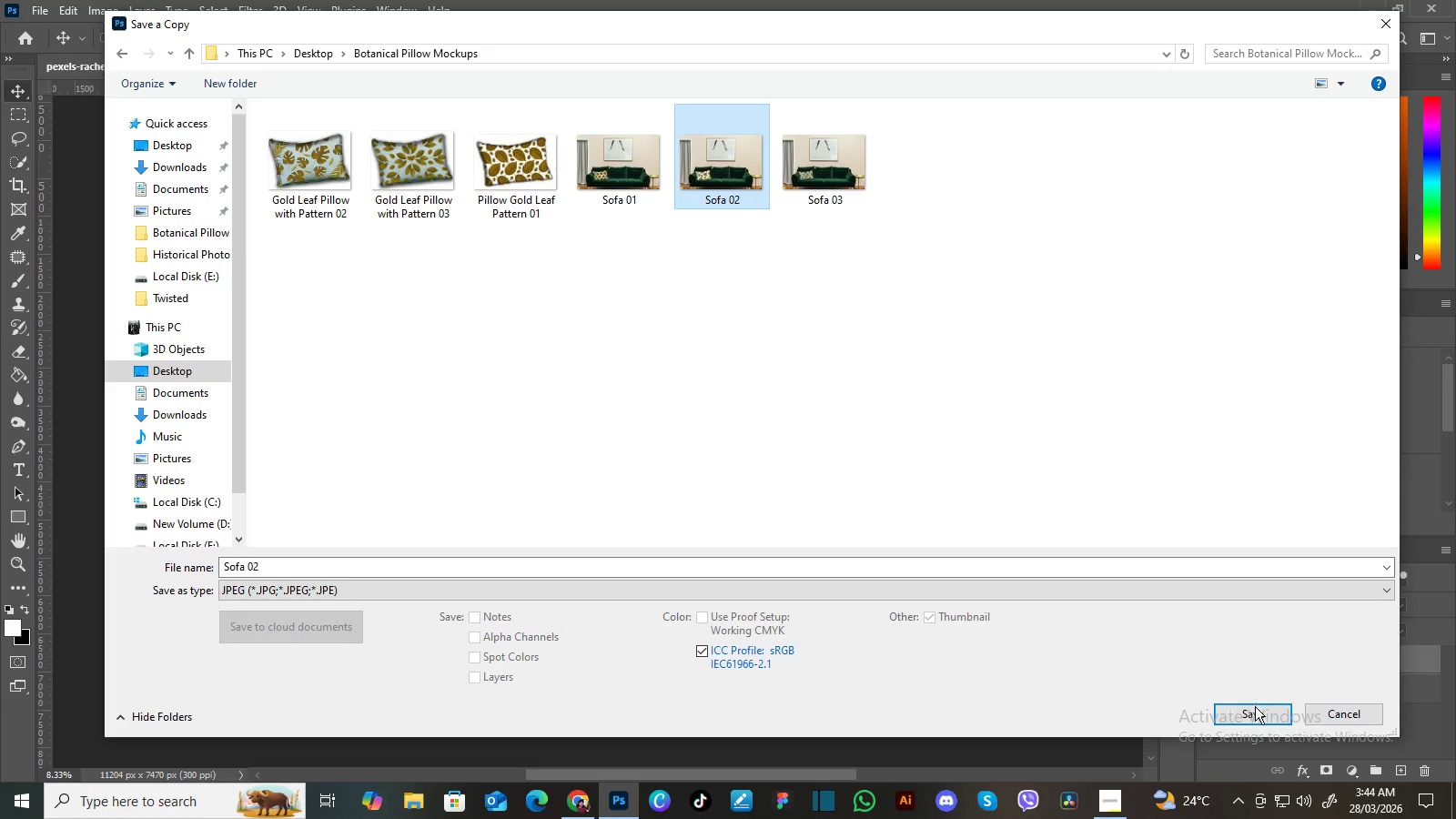 
left_click([1255, 710])
 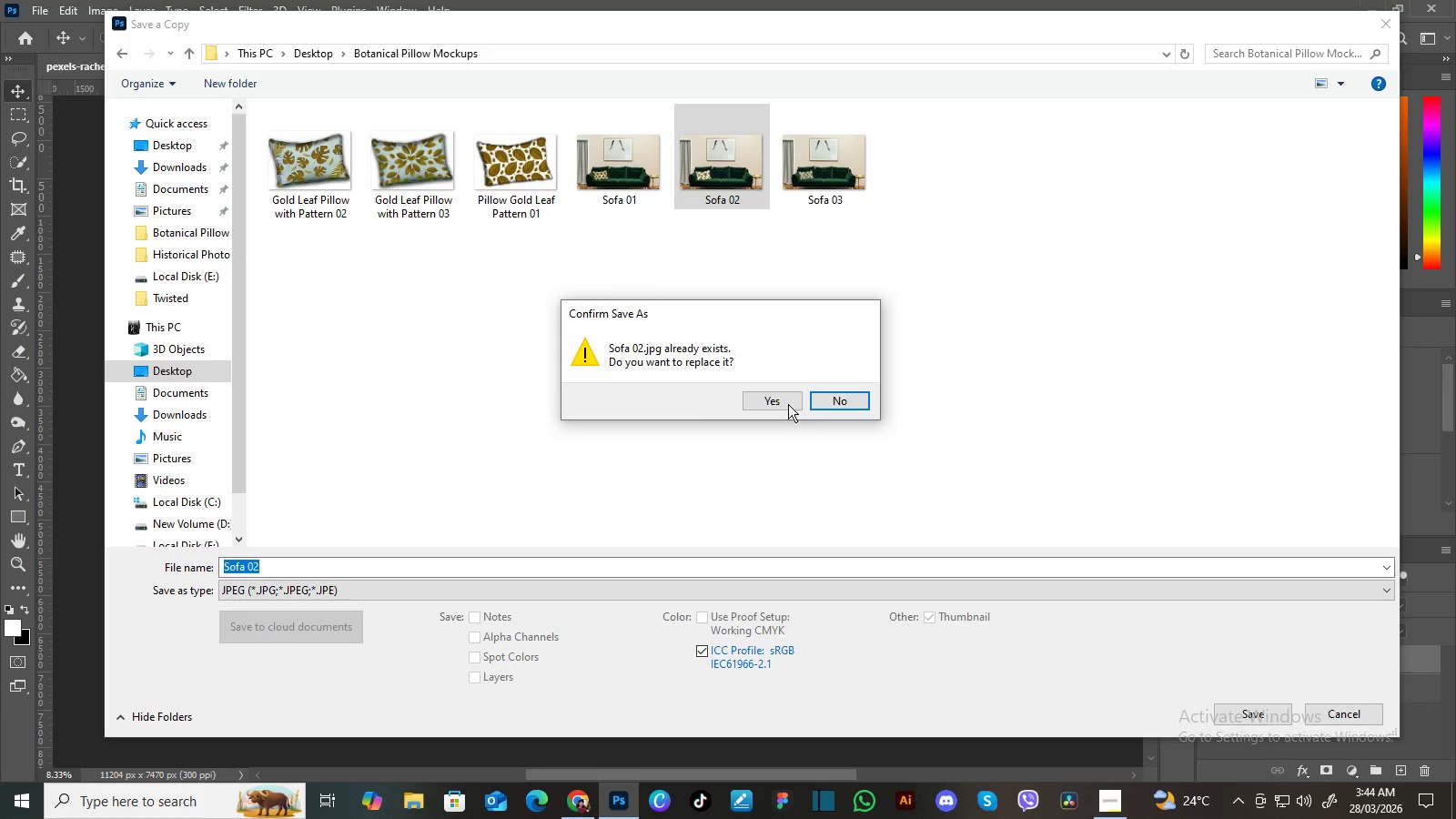 
left_click([782, 398])
 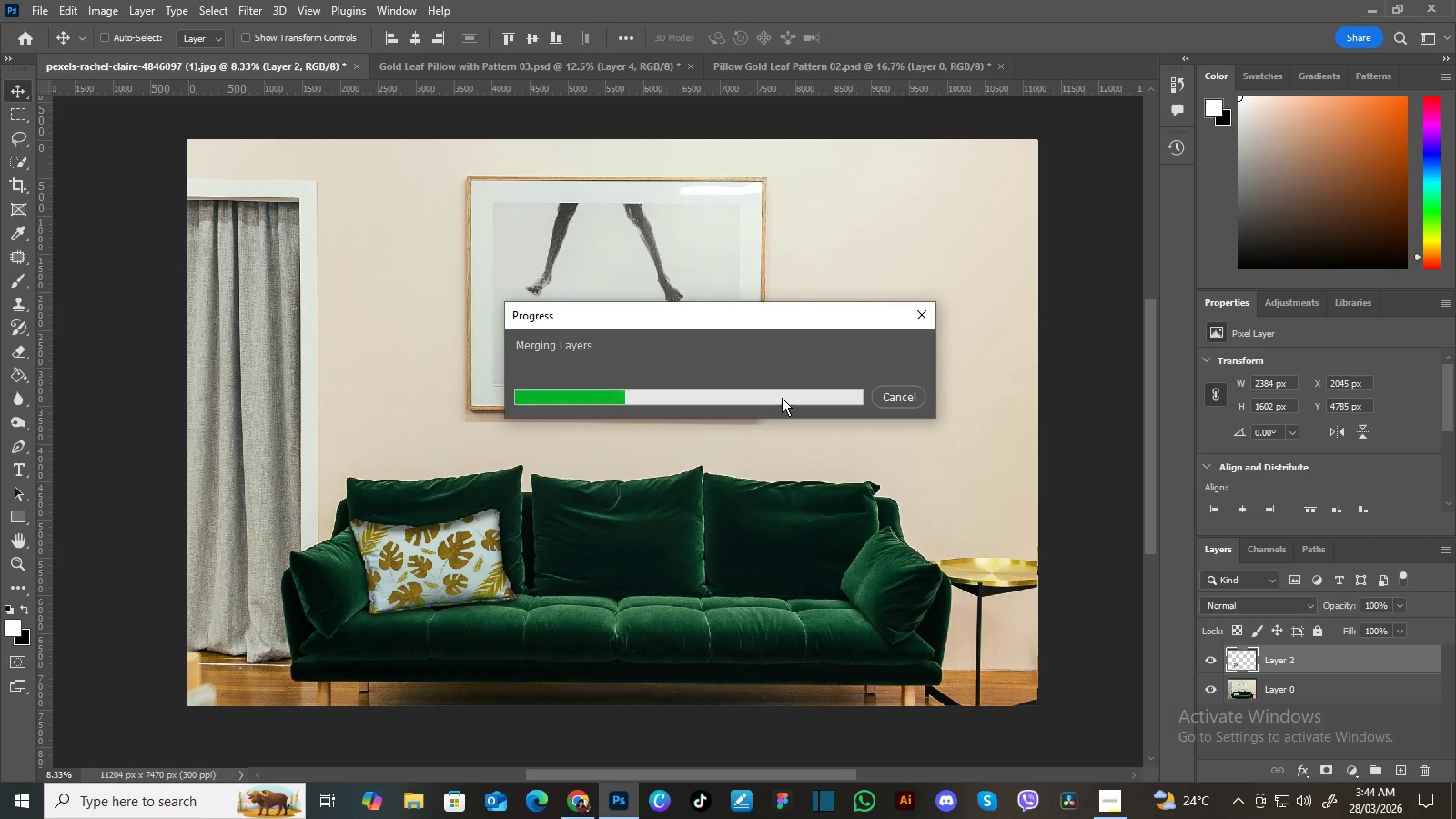 
wait(9.61)
 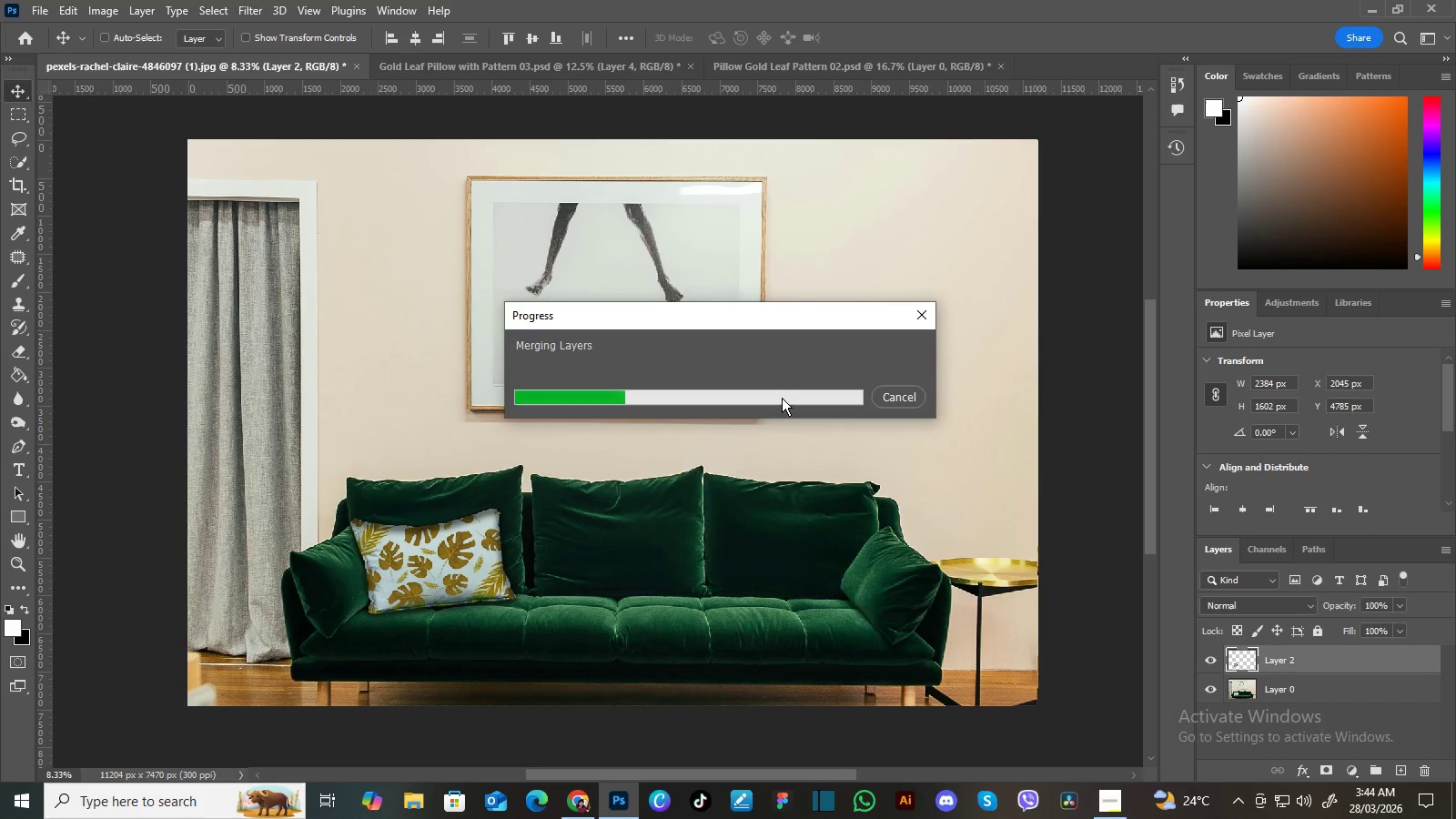 
left_click([1112, 802])